 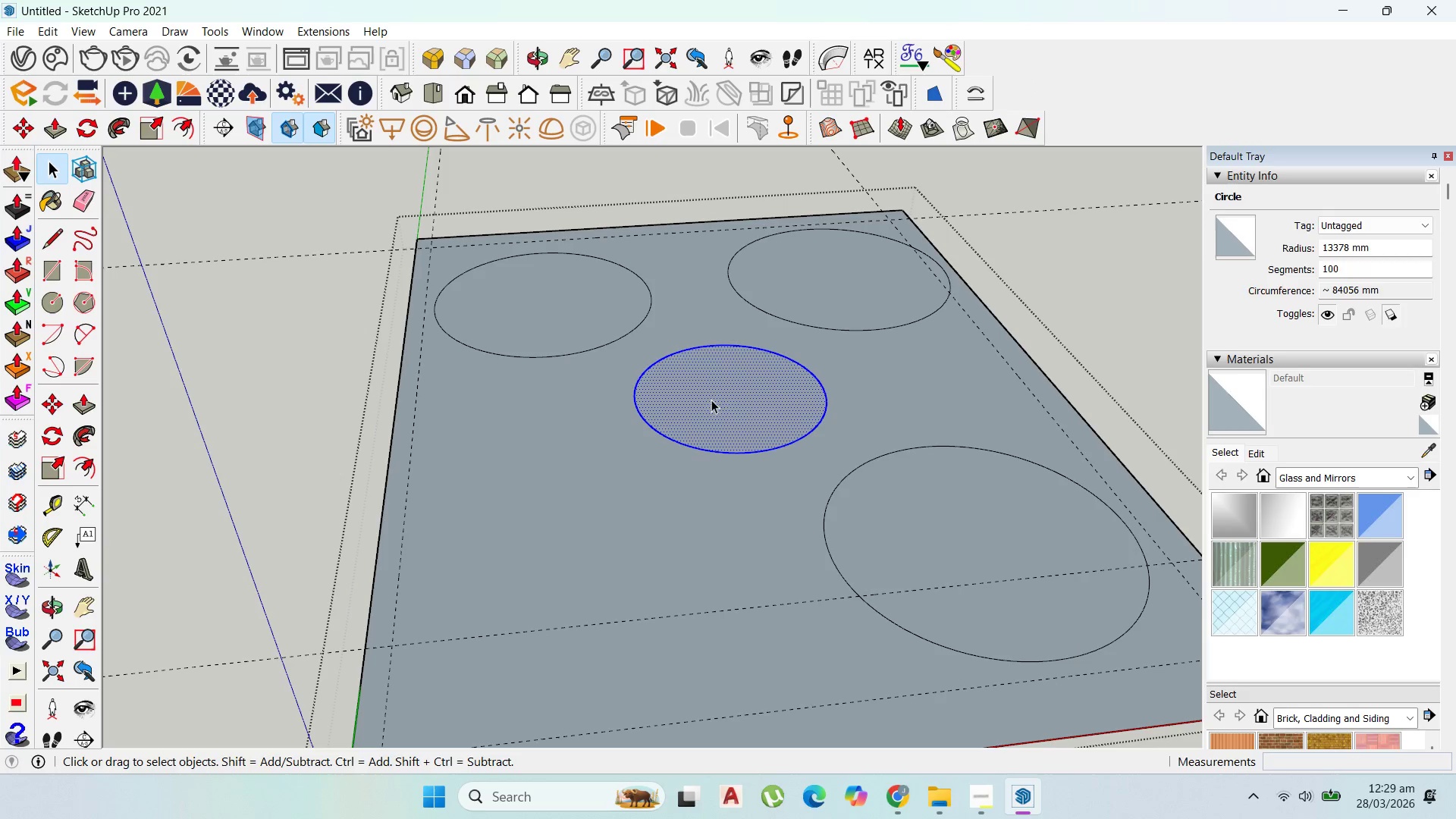 
hold_key(key=ShiftLeft, duration=0.58)
 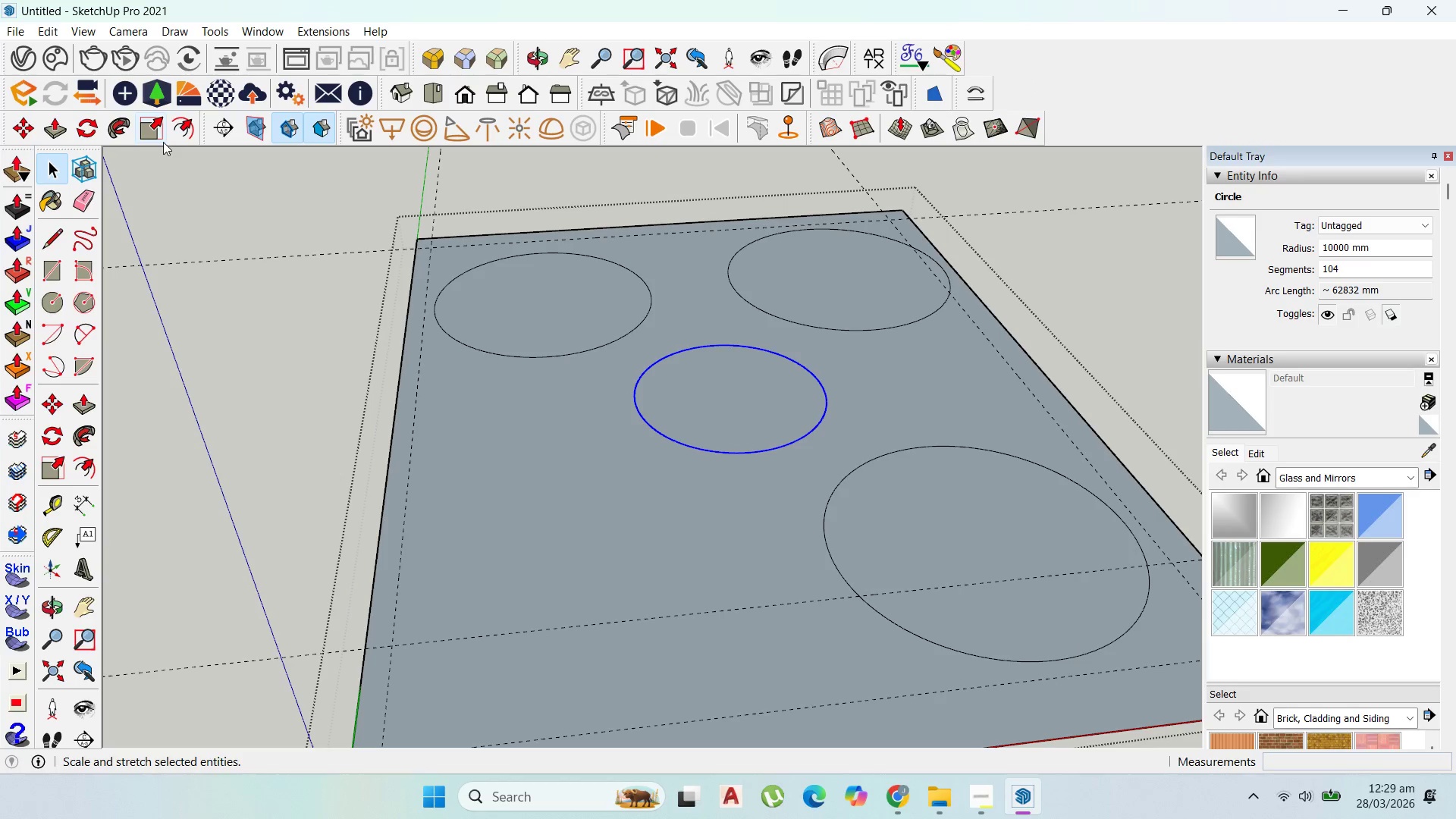 
left_click([150, 134])
 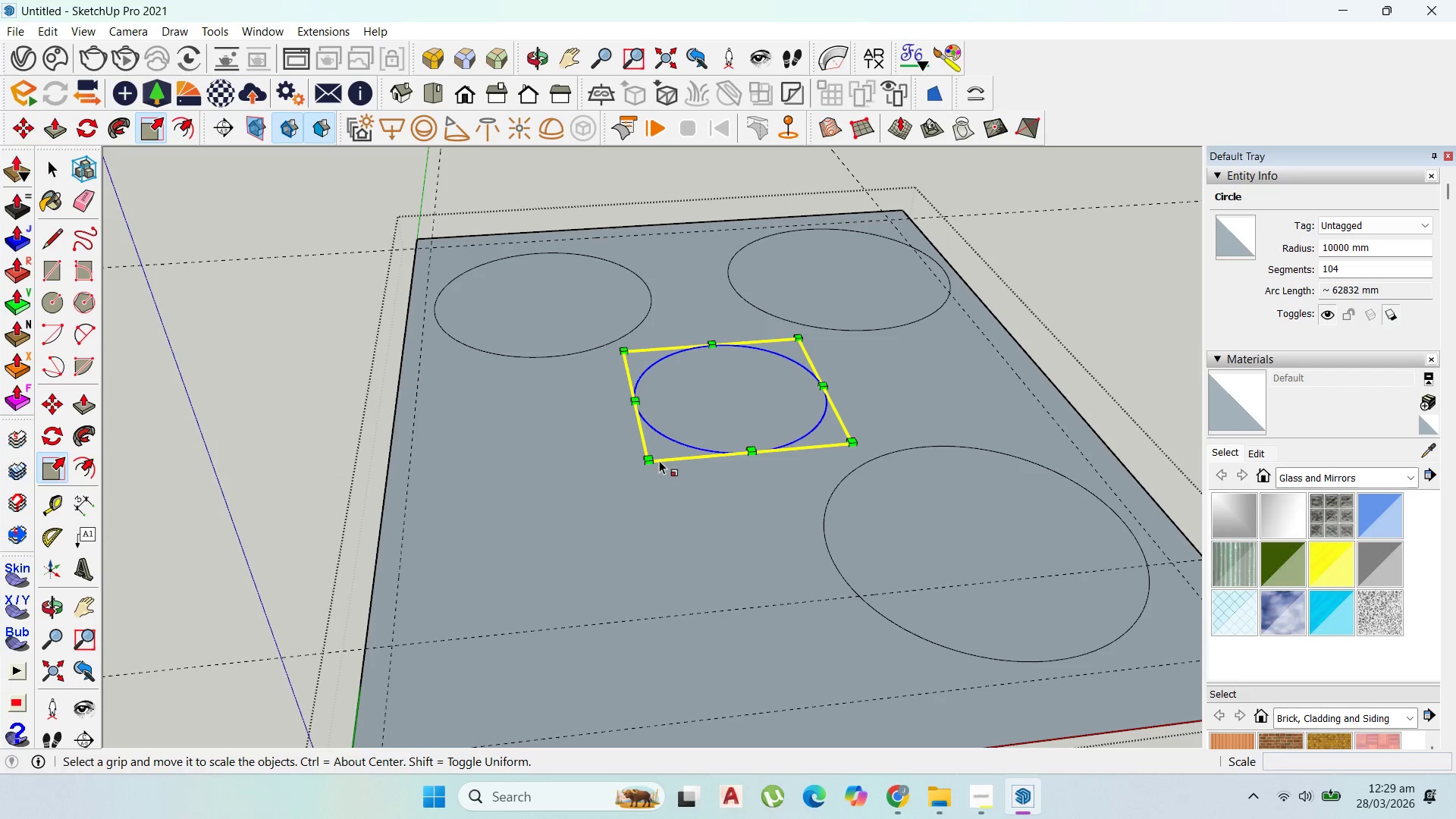 
left_click_drag(start_coordinate=[649, 460], to_coordinate=[607, 485])
 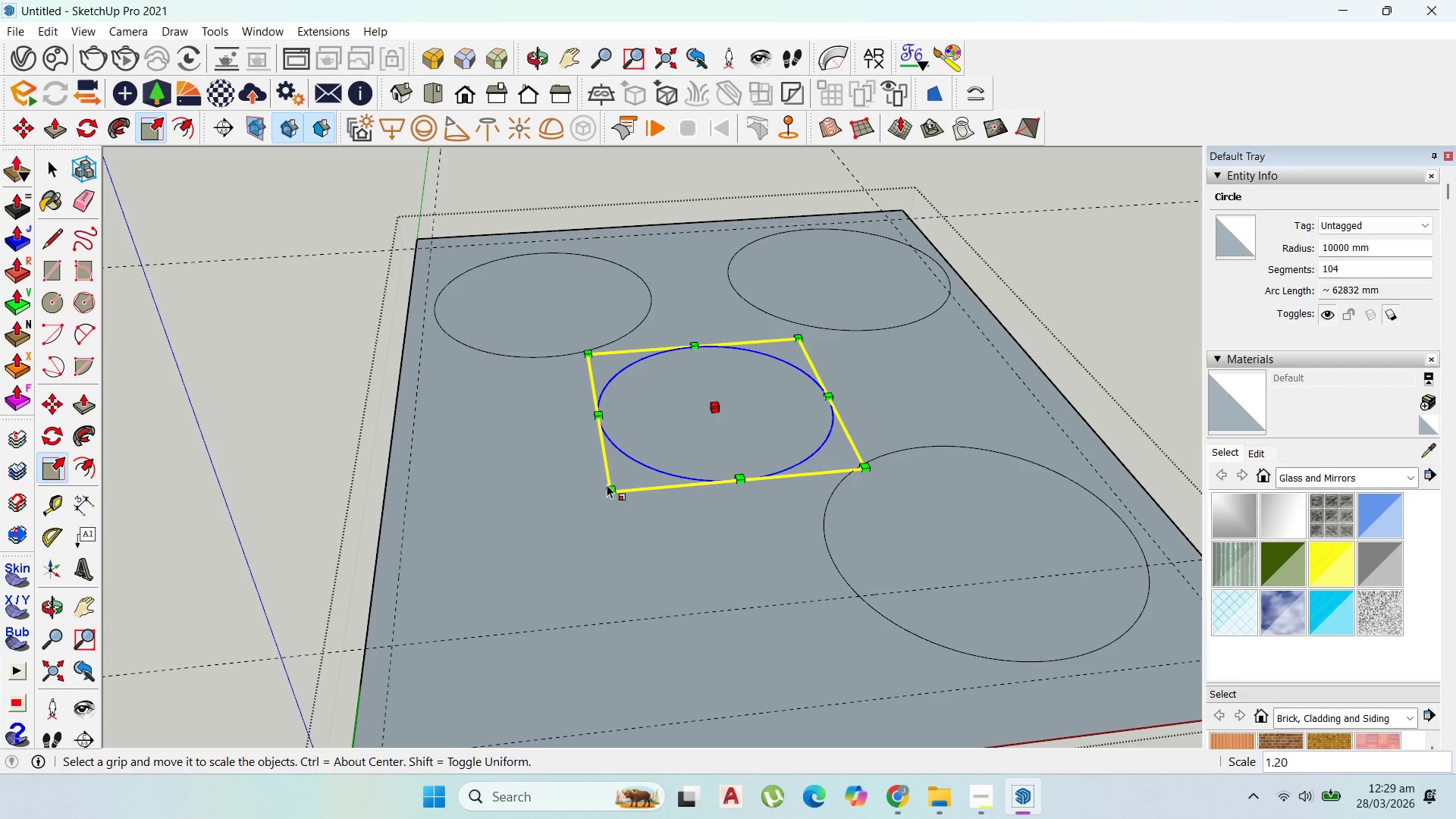 
key(Control+Z)
 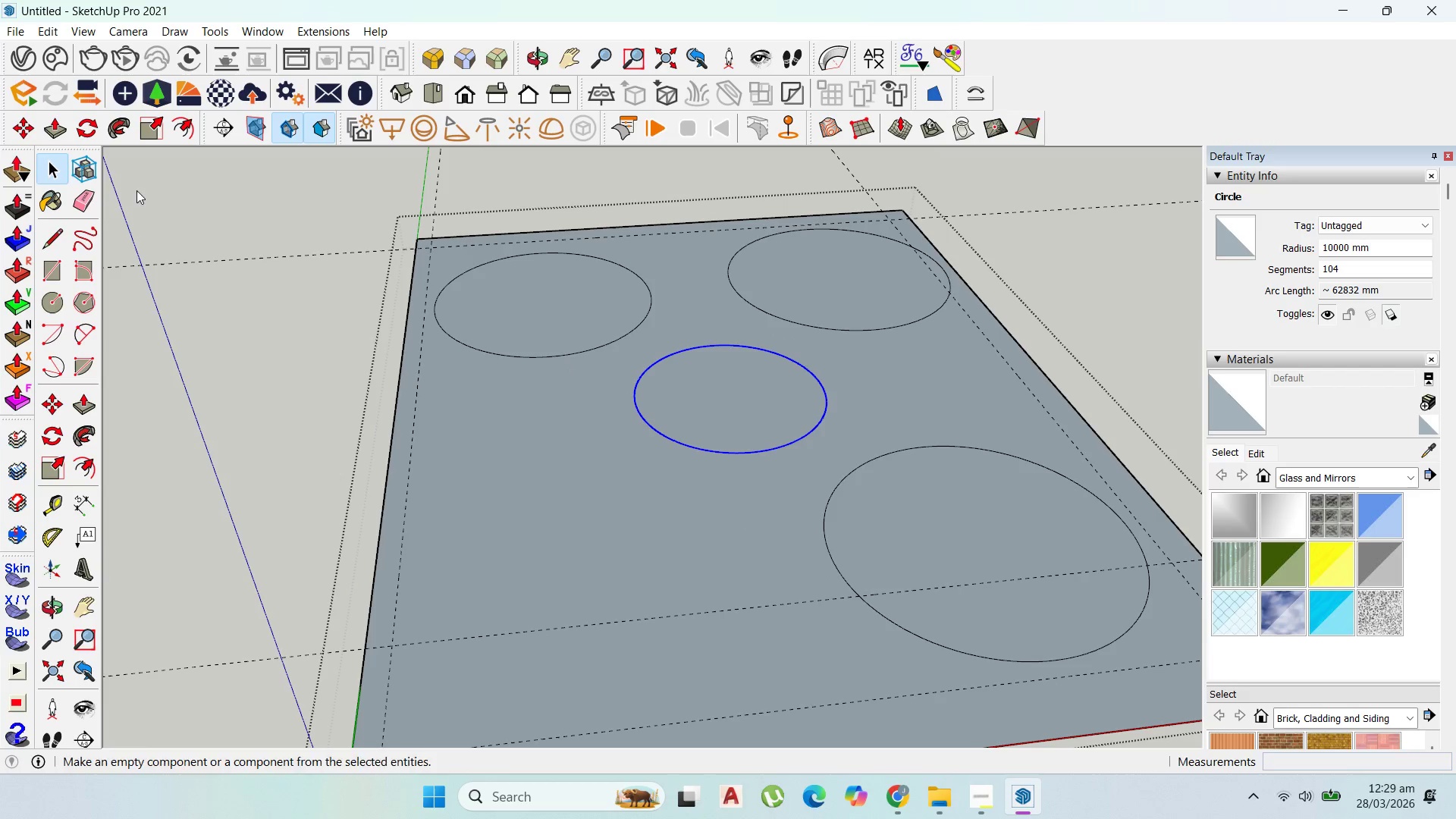 
left_click([745, 374])
 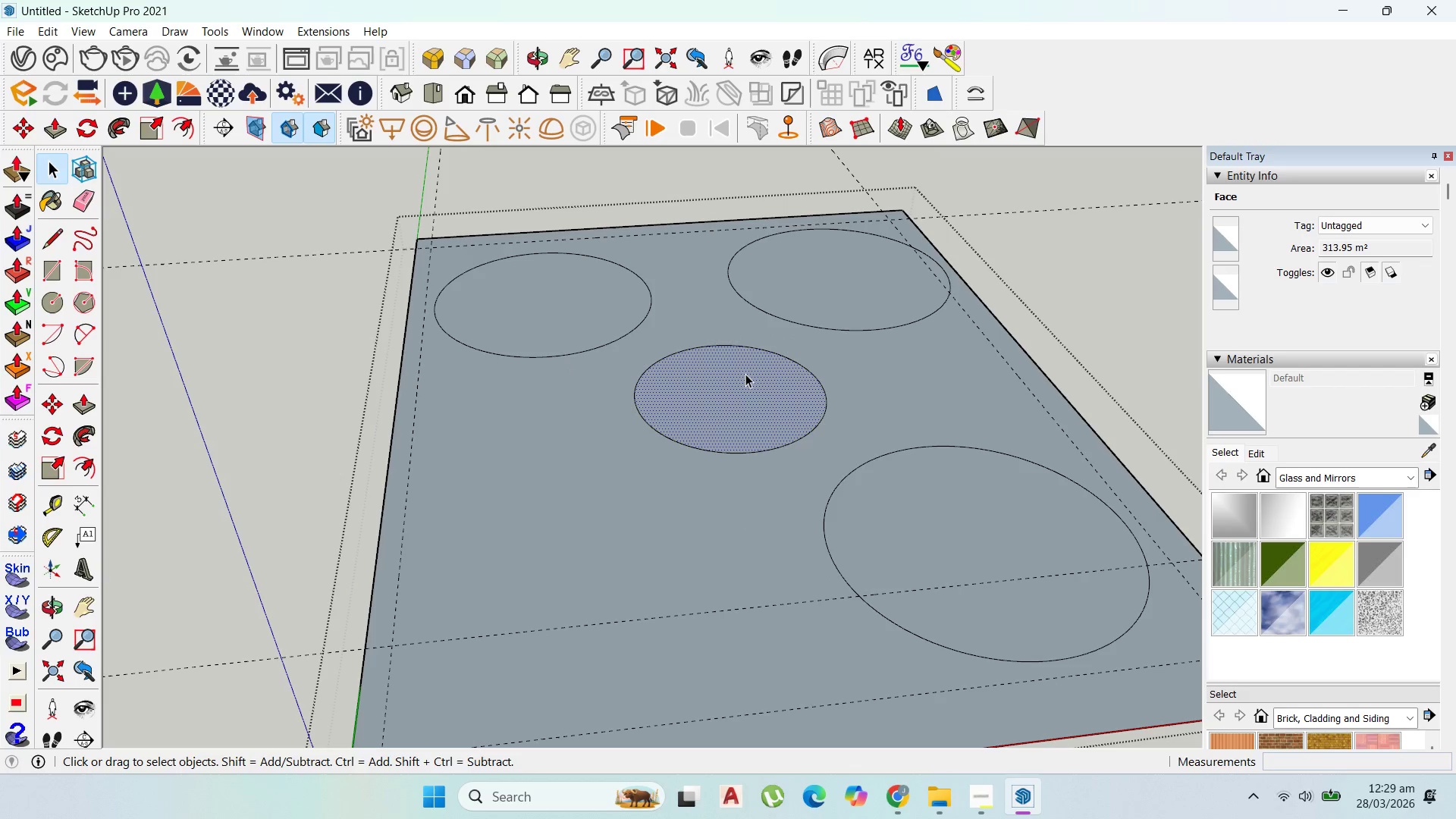 
double_click([745, 374])
 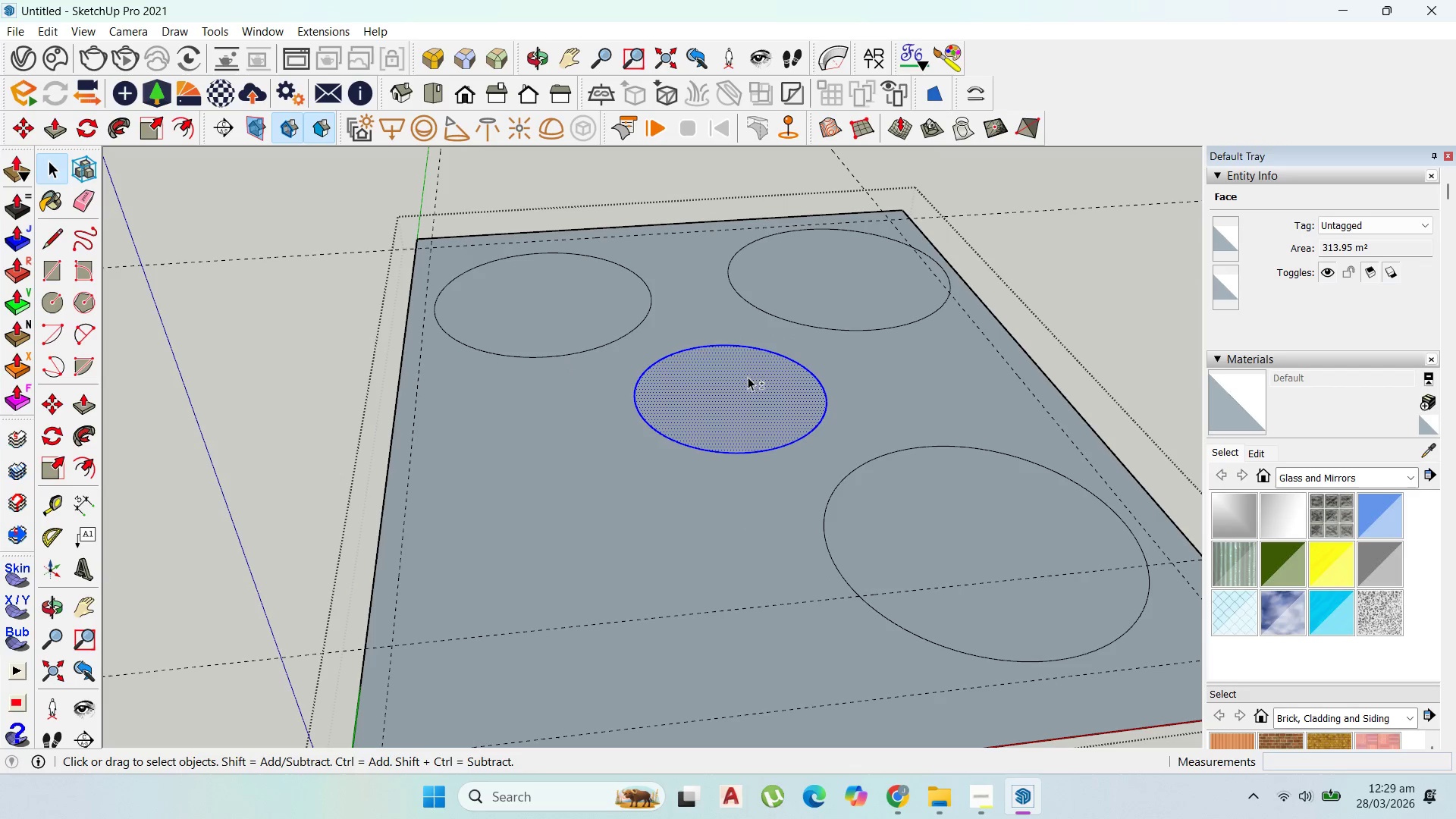 
hold_key(key=ShiftLeft, duration=0.58)
 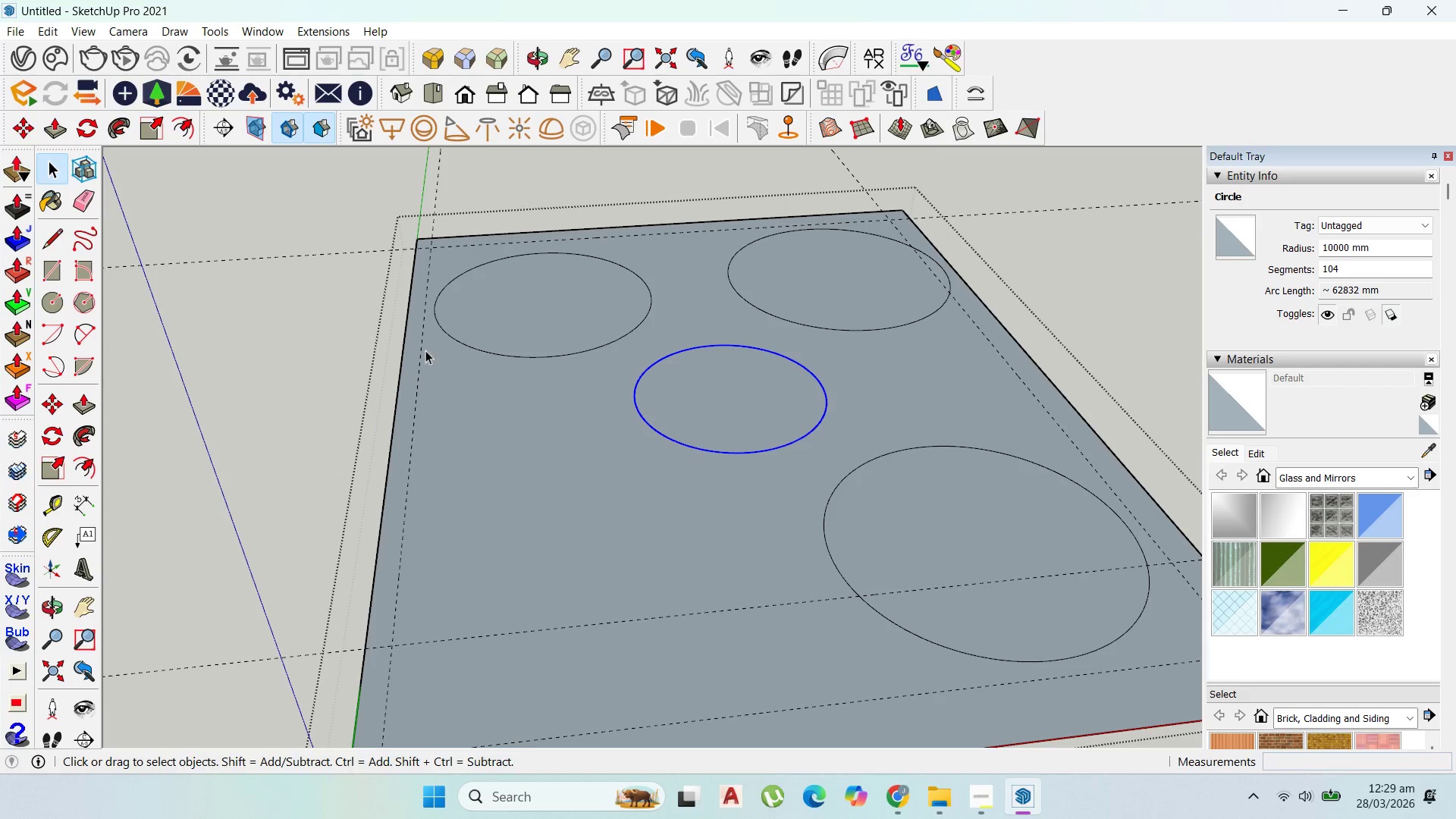 
left_click_drag(start_coordinate=[159, 127], to_coordinate=[167, 125])
 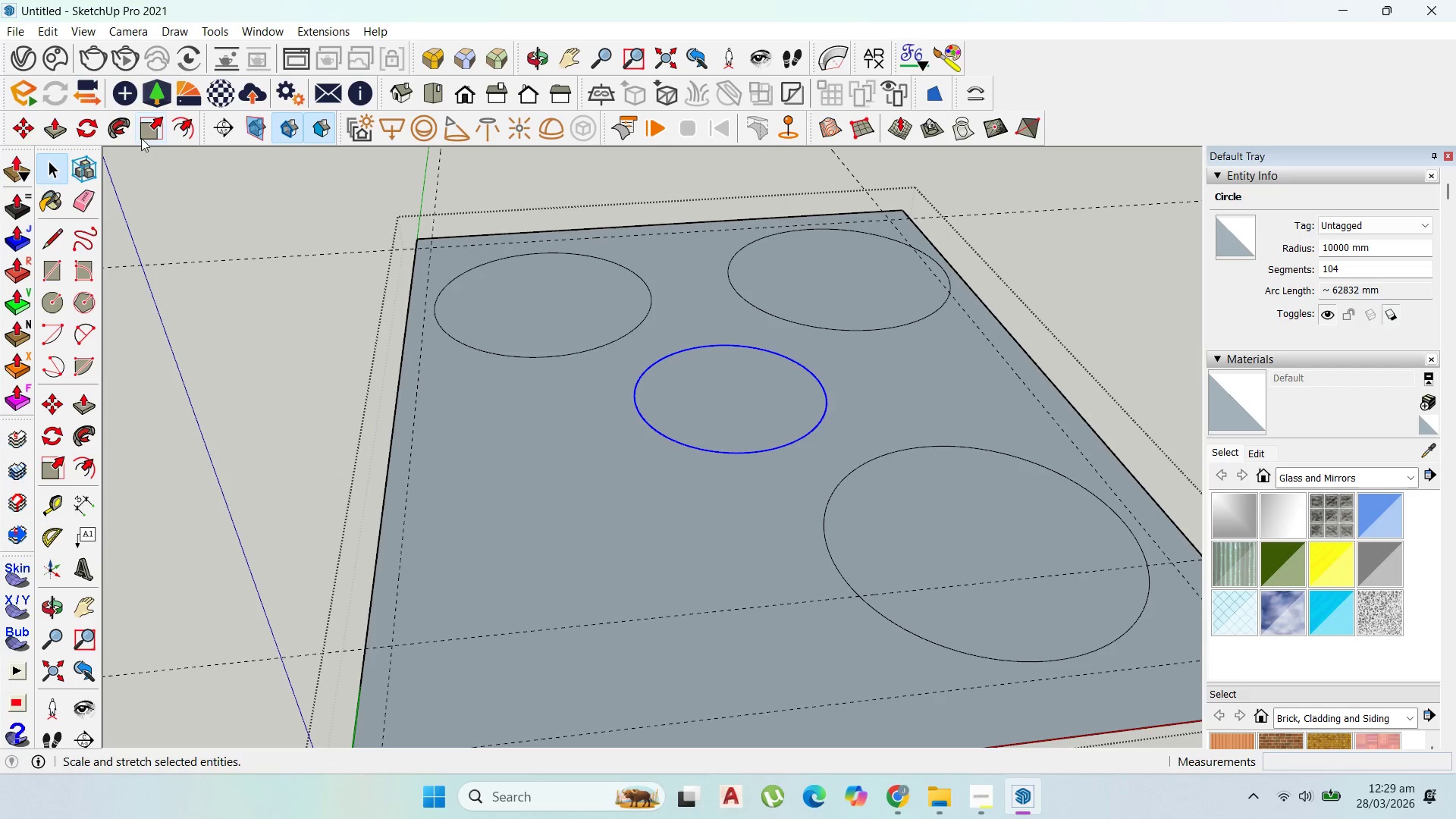 
left_click_drag(start_coordinate=[145, 131], to_coordinate=[150, 129])
 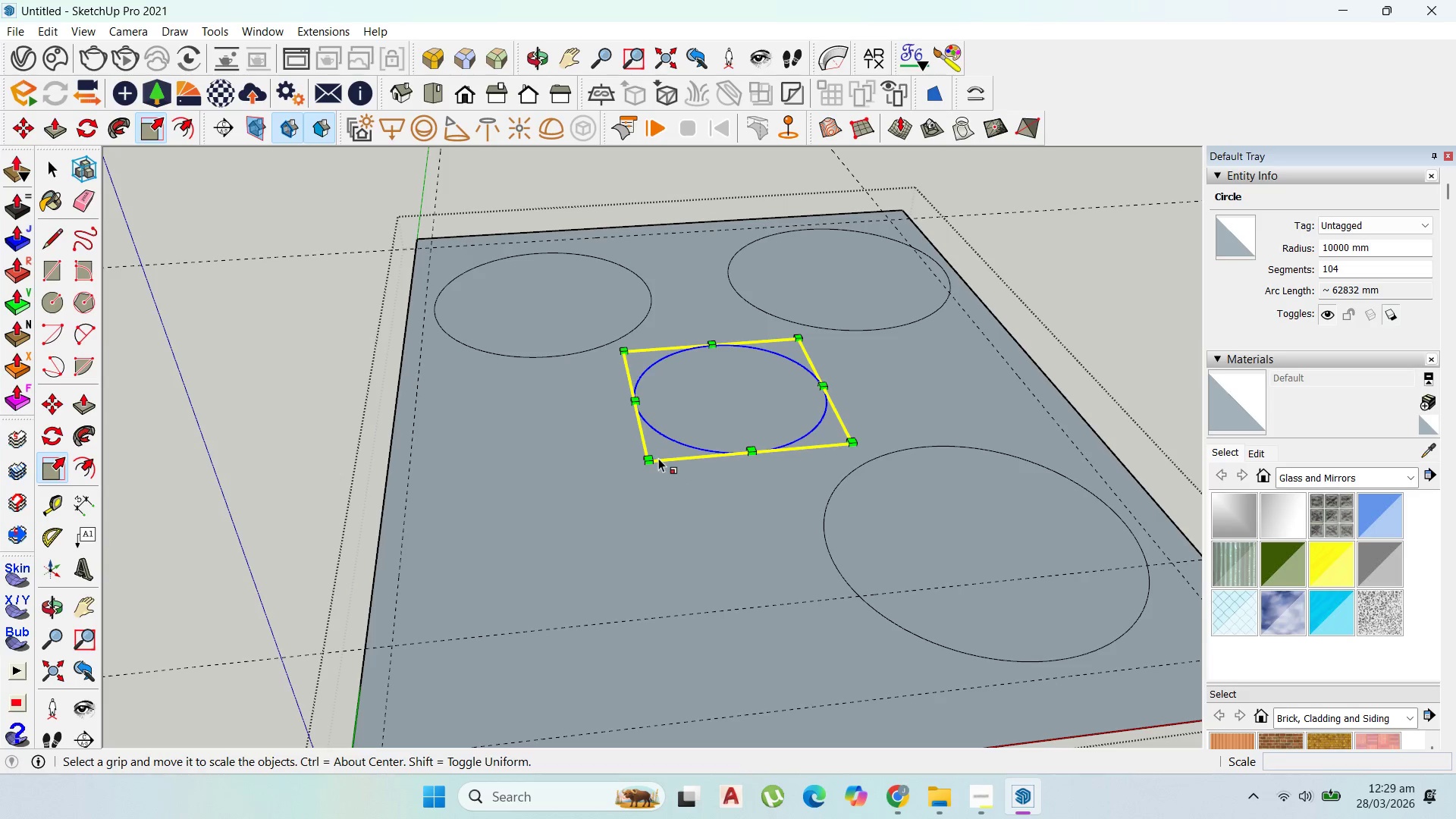 
left_click_drag(start_coordinate=[646, 458], to_coordinate=[598, 502])
 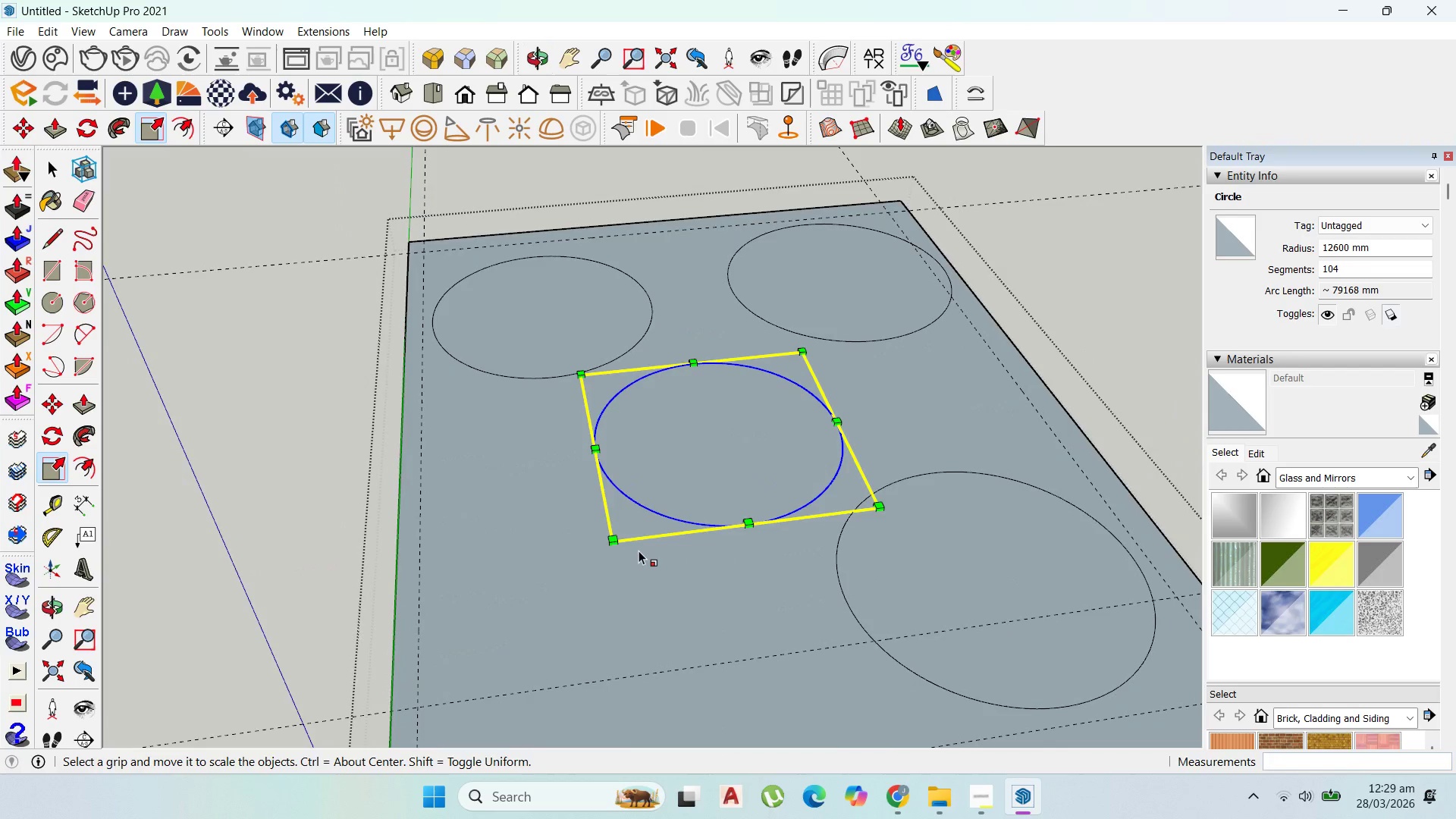 
left_click_drag(start_coordinate=[614, 542], to_coordinate=[609, 552])
 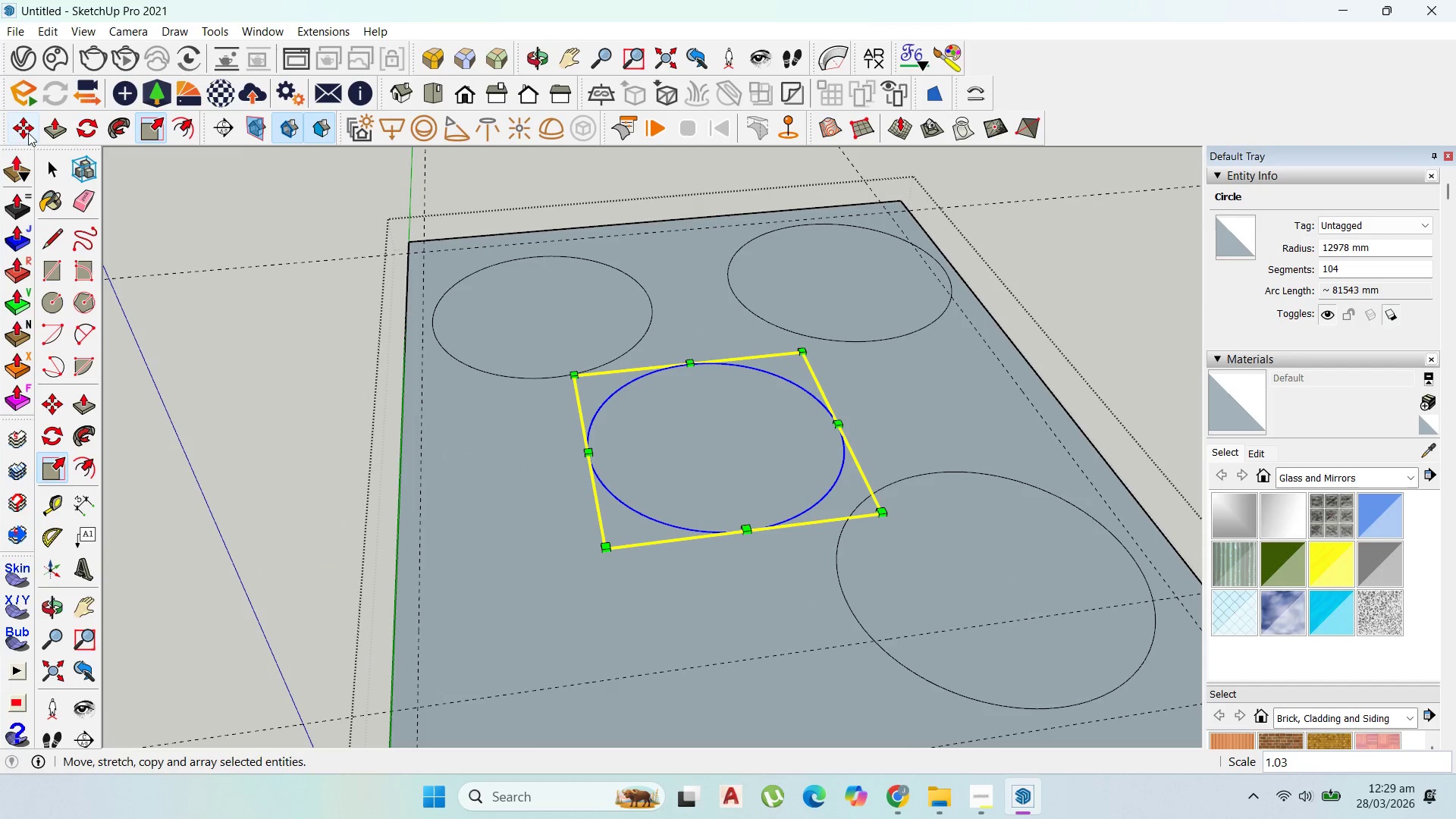 
left_click([50, 139])
 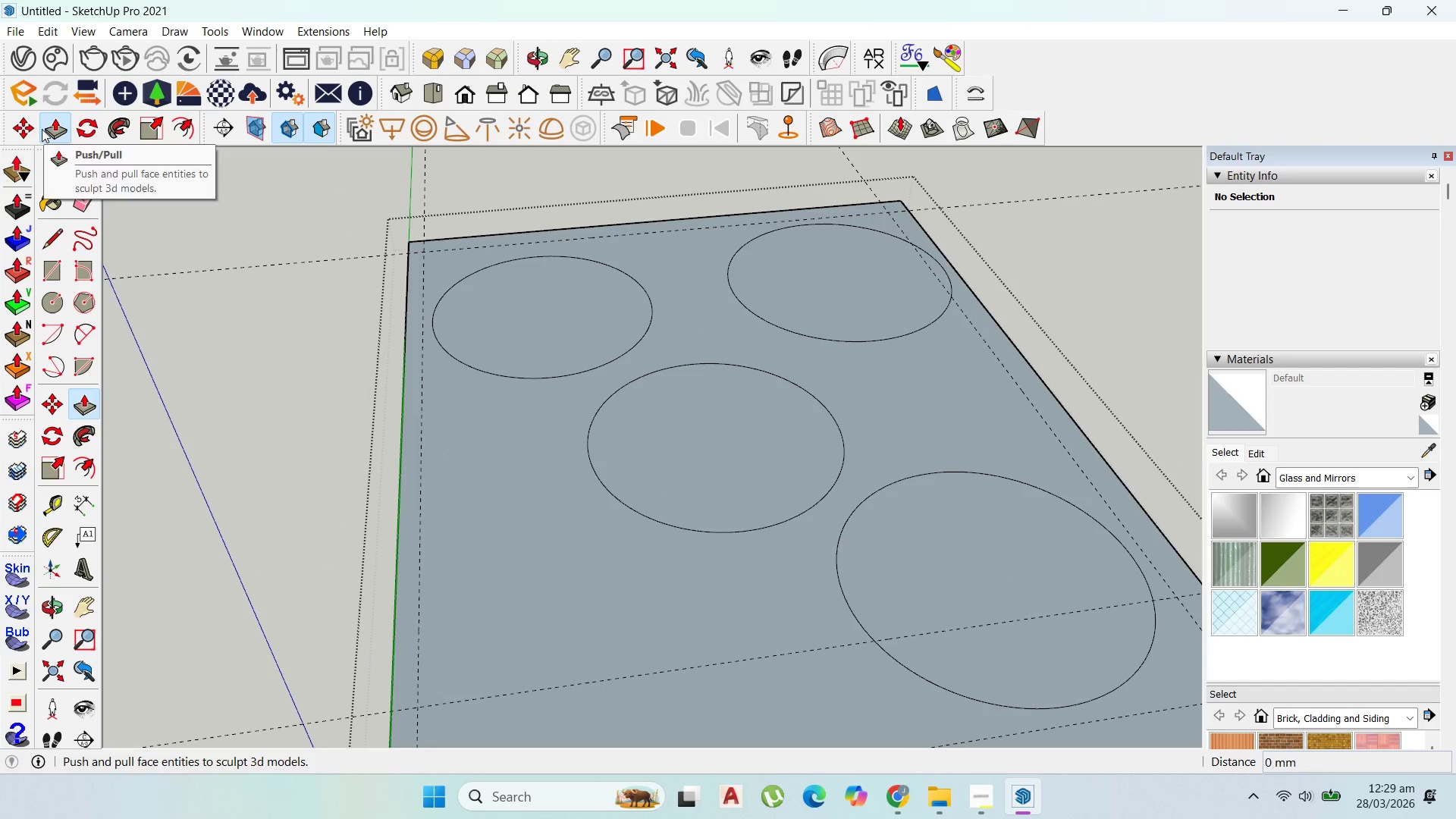 
left_click([30, 127])
 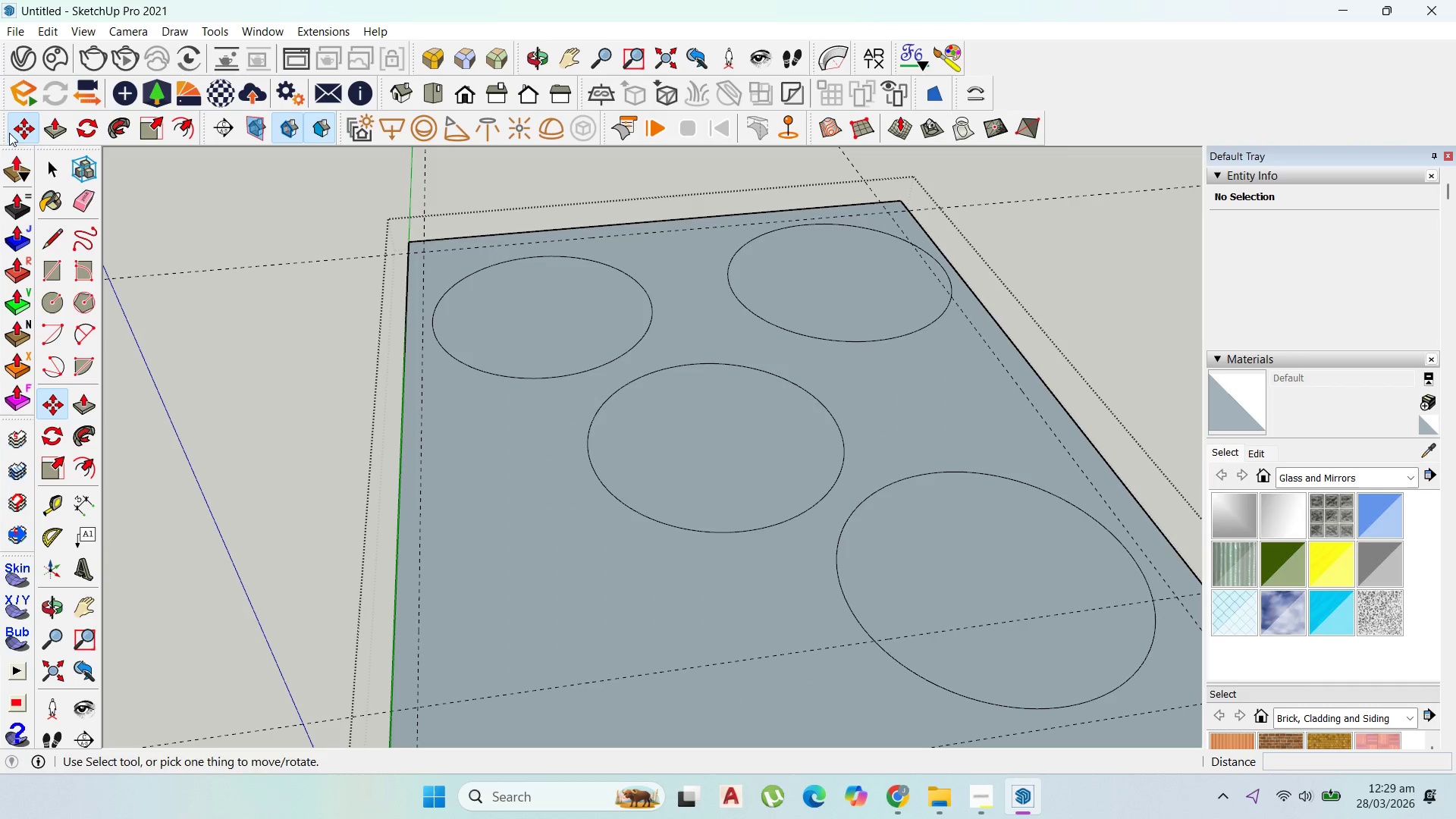 
left_click([27, 131])
 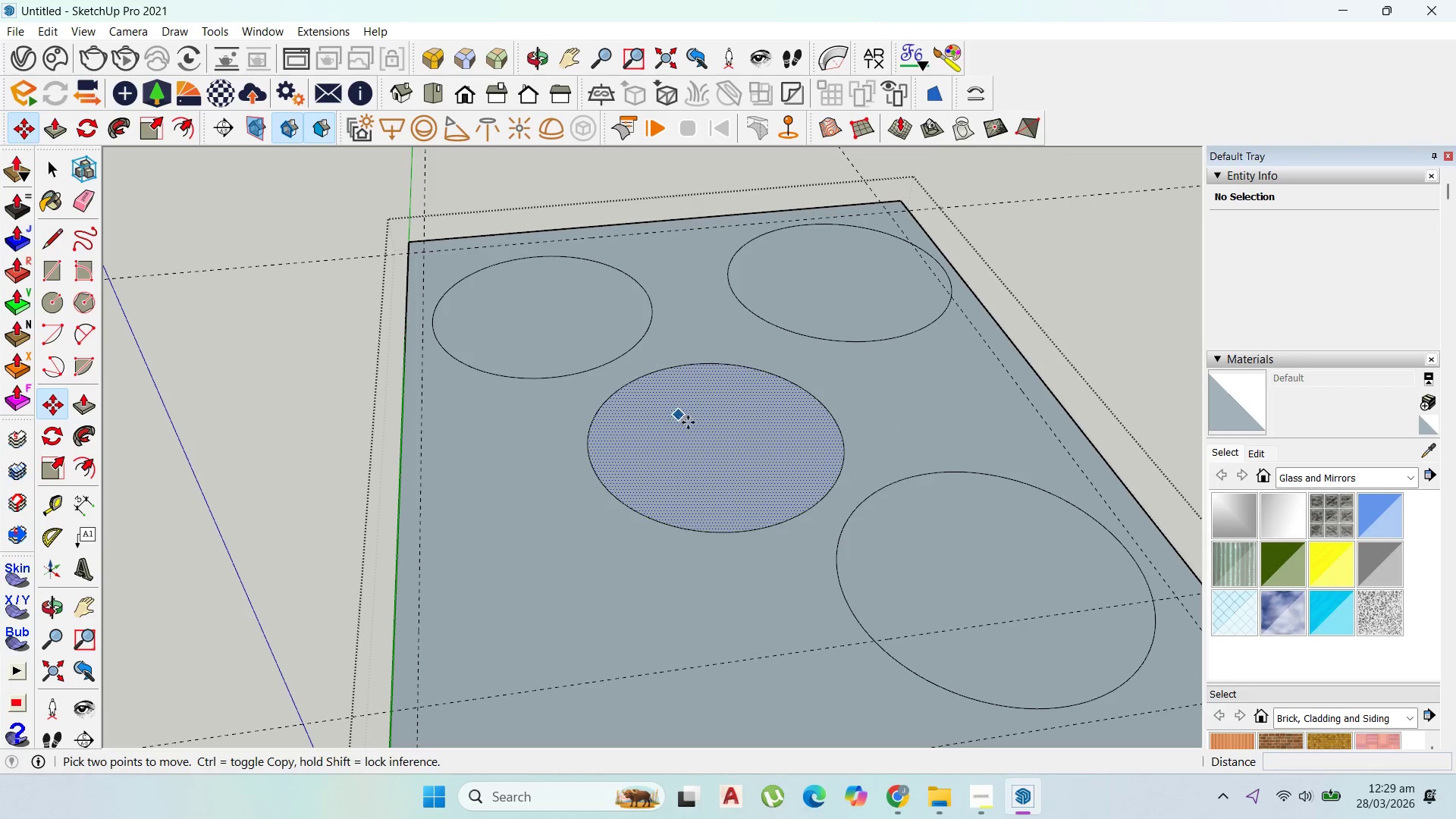 
left_click([704, 437])
 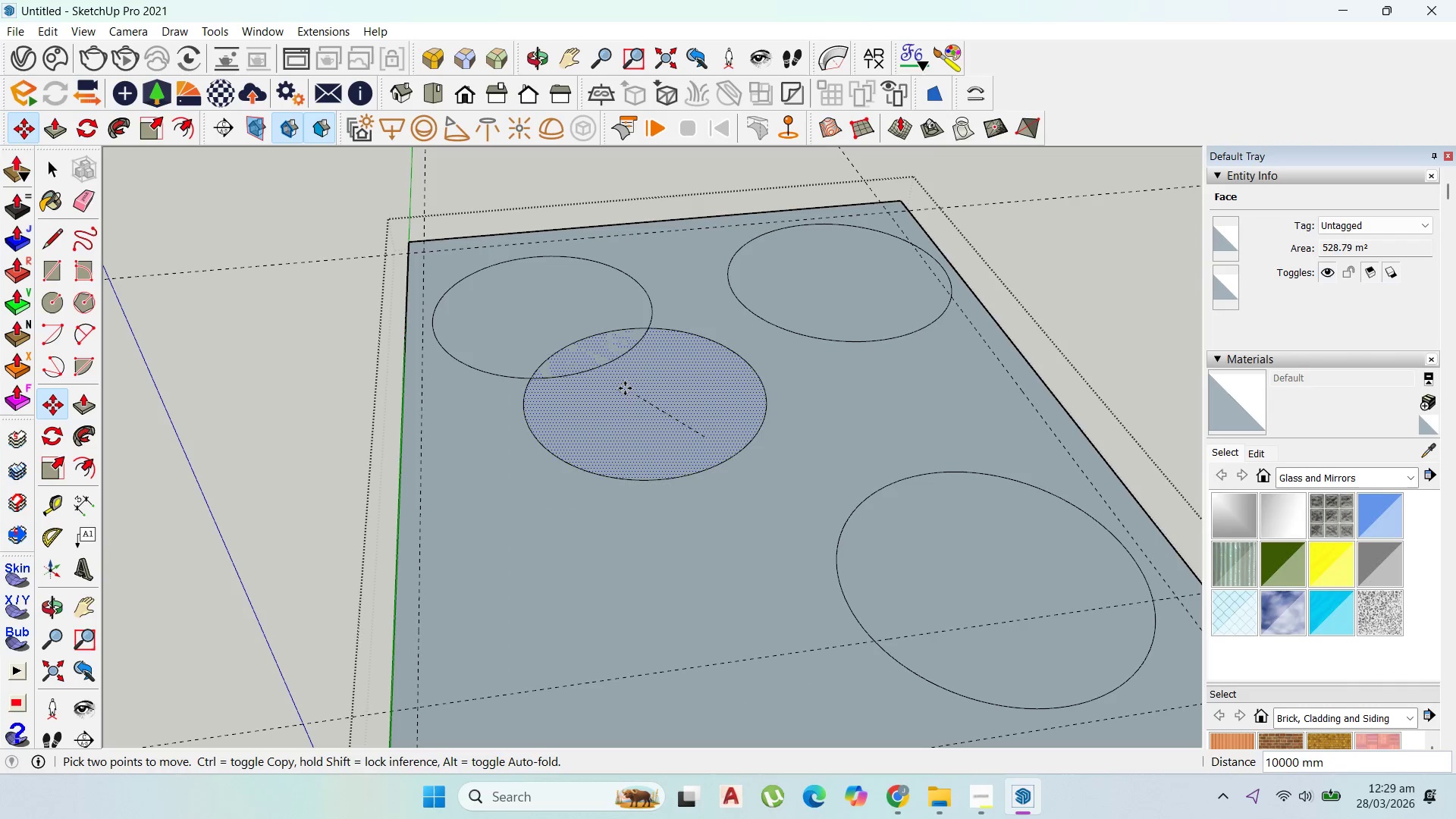 
key(Escape)
 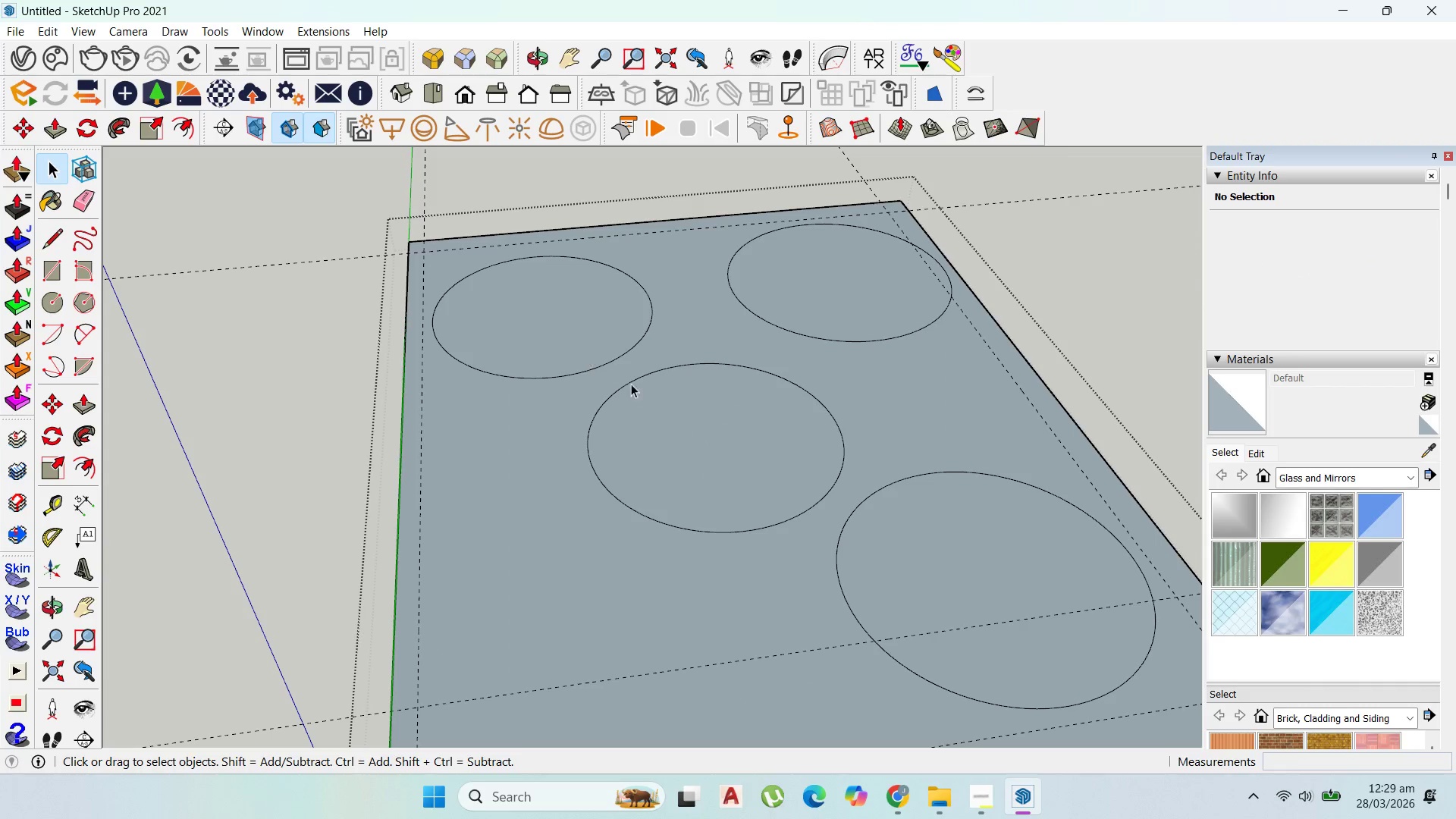 
double_click([672, 406])
 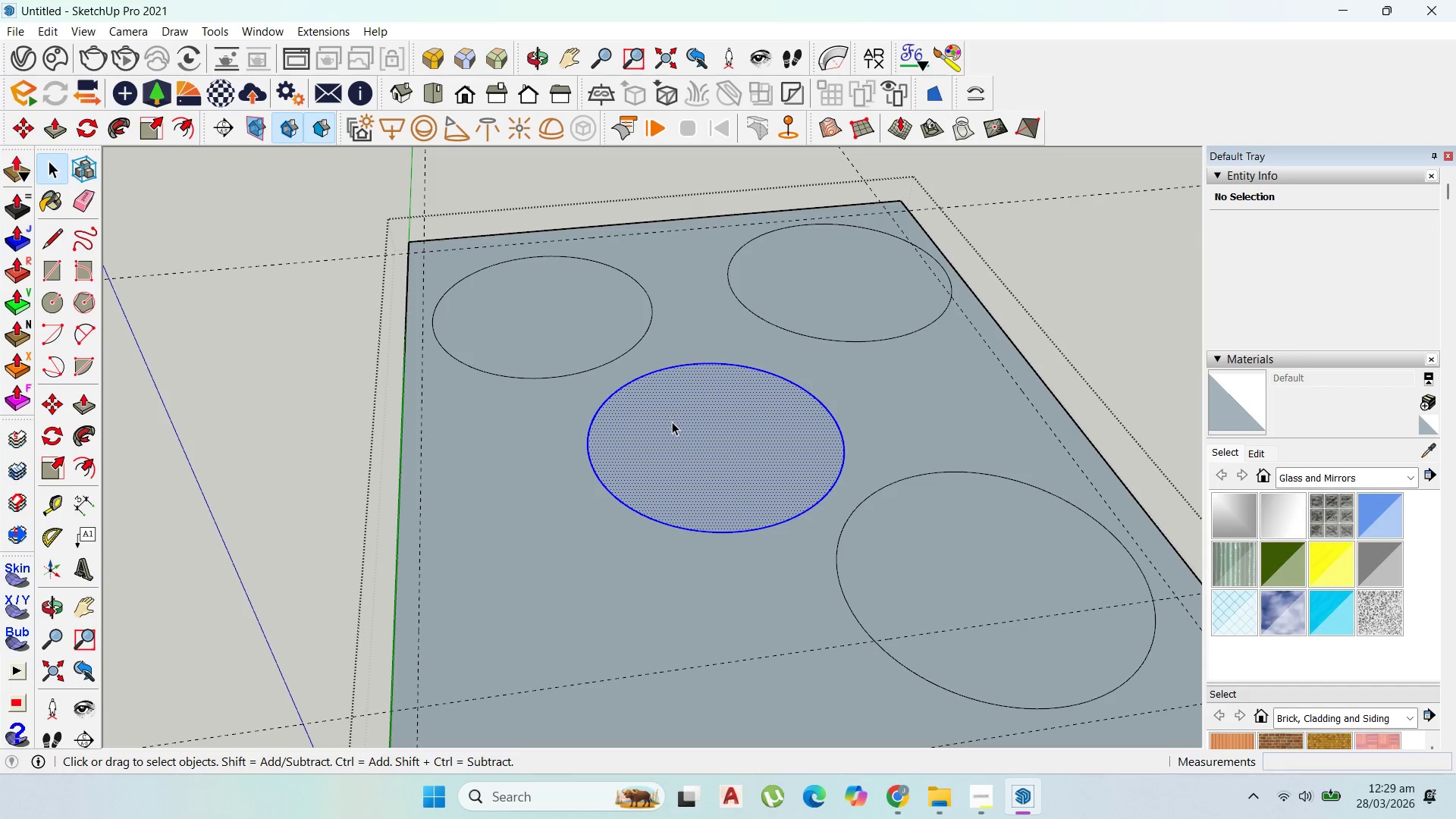 
hold_key(key=ShiftLeft, duration=0.55)
 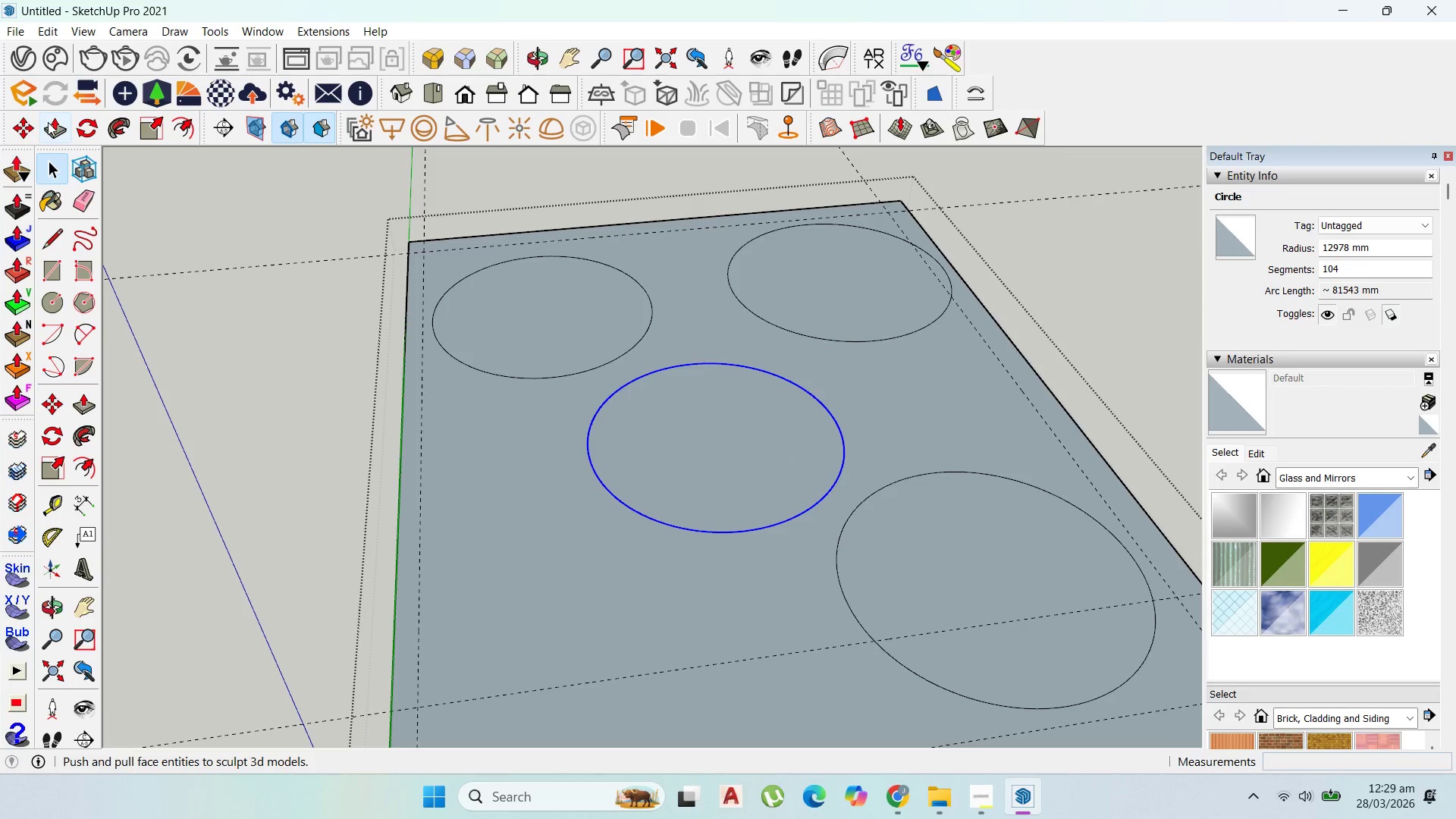 
left_click([26, 122])
 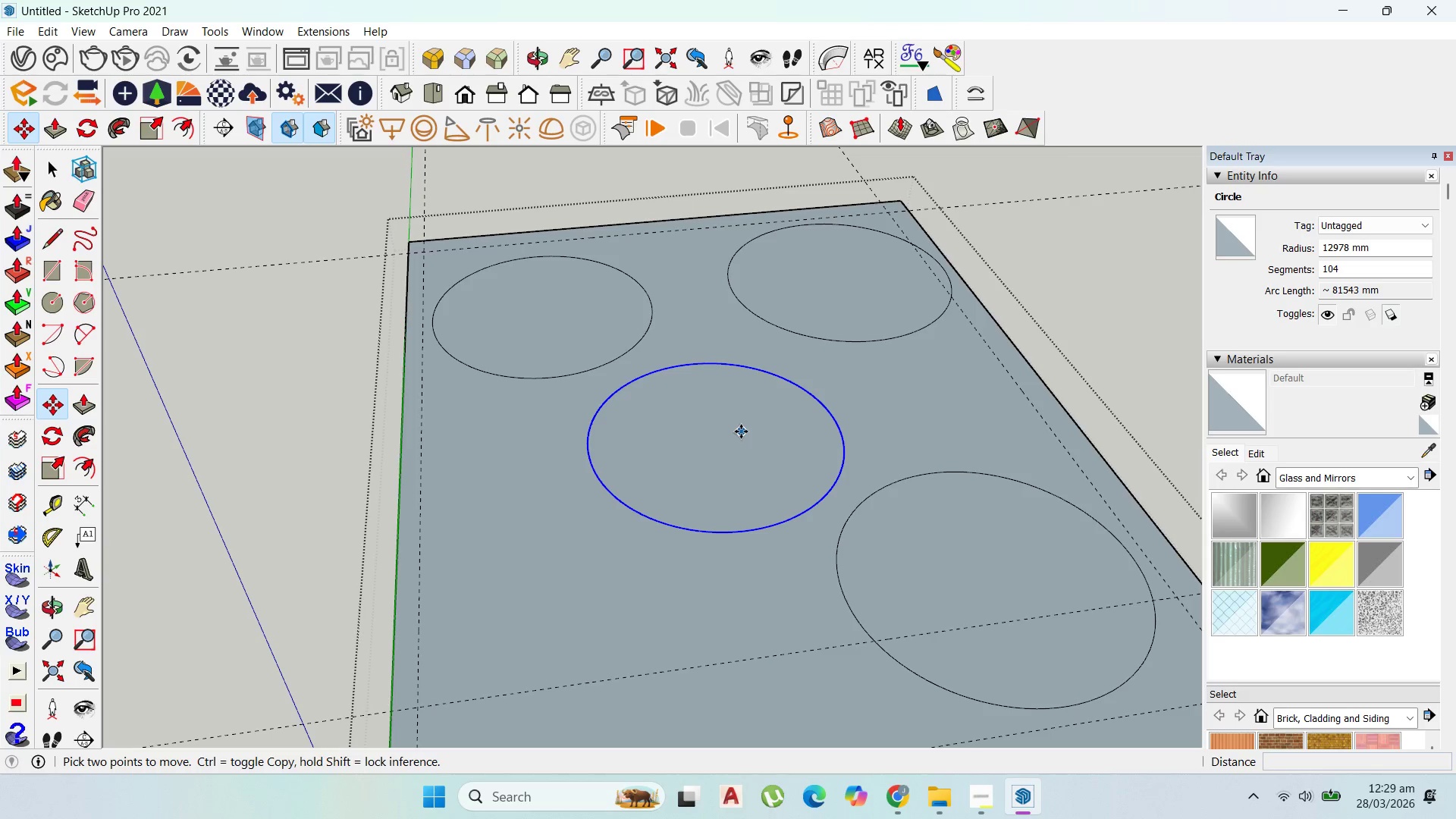 
wait(5.62)
 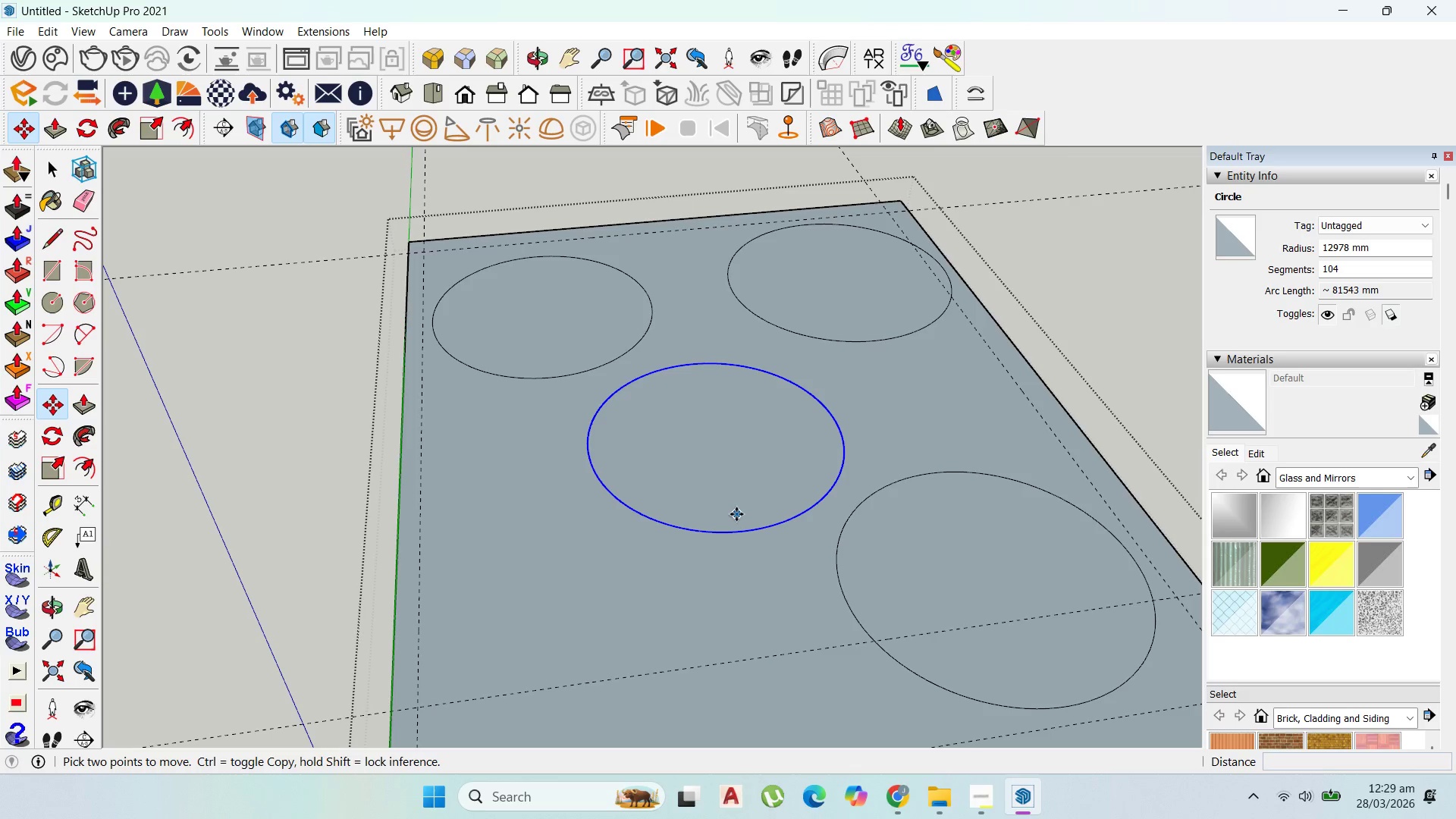 
scroll: coordinate [687, 356], scroll_direction: down, amount: 3.0
 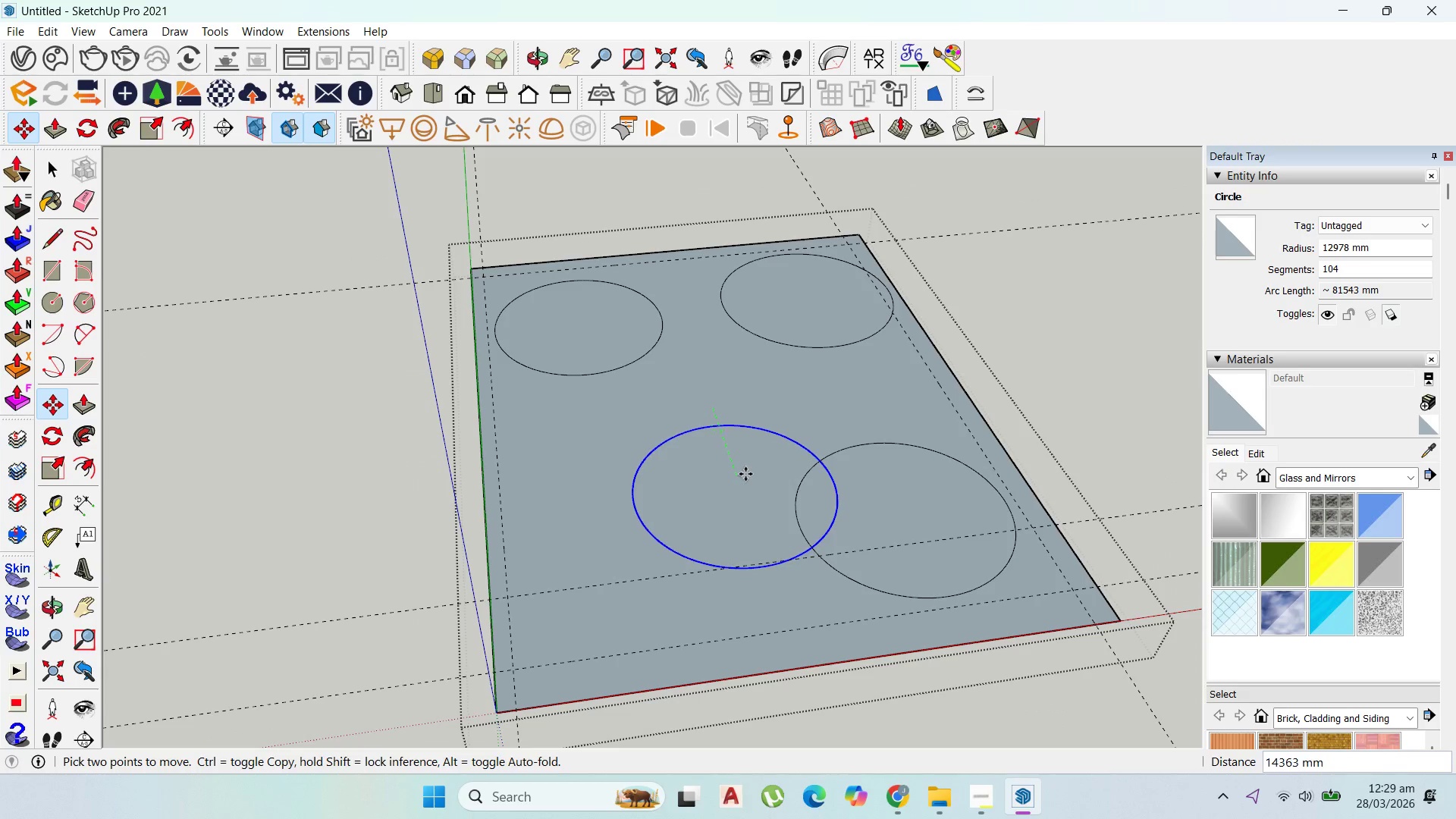 
key(Escape)
 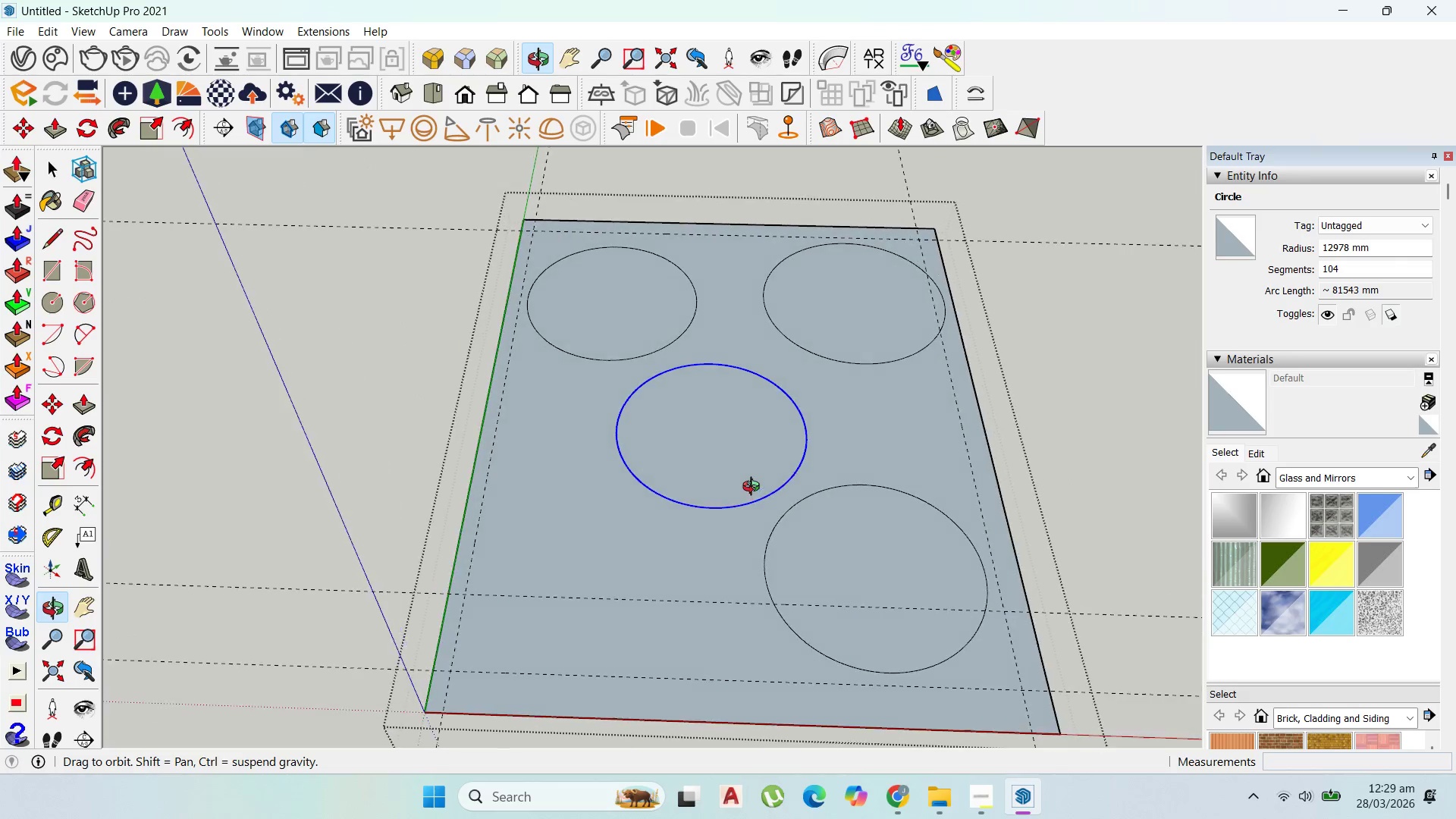 
double_click([877, 449])
 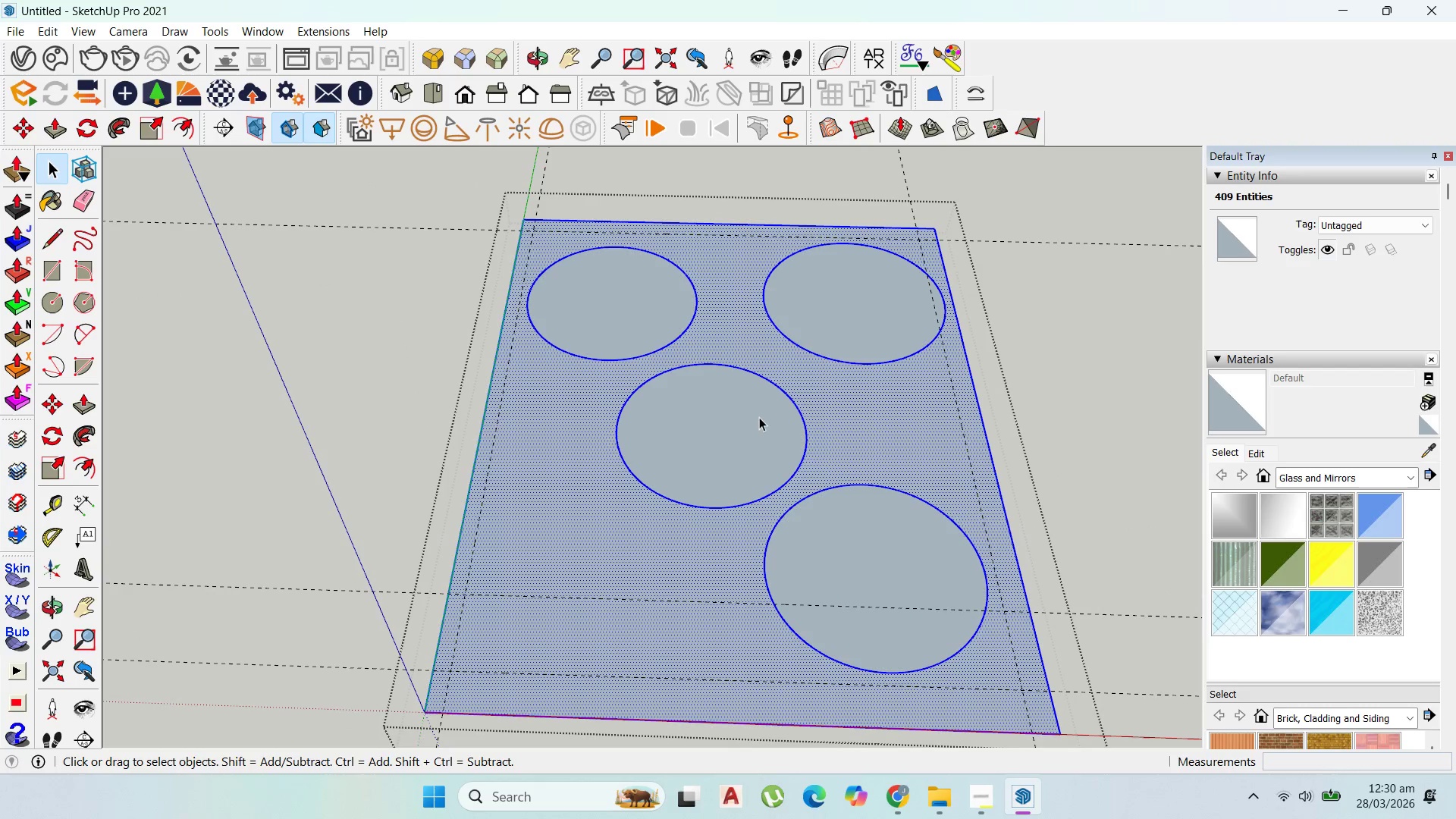 
double_click([758, 416])
 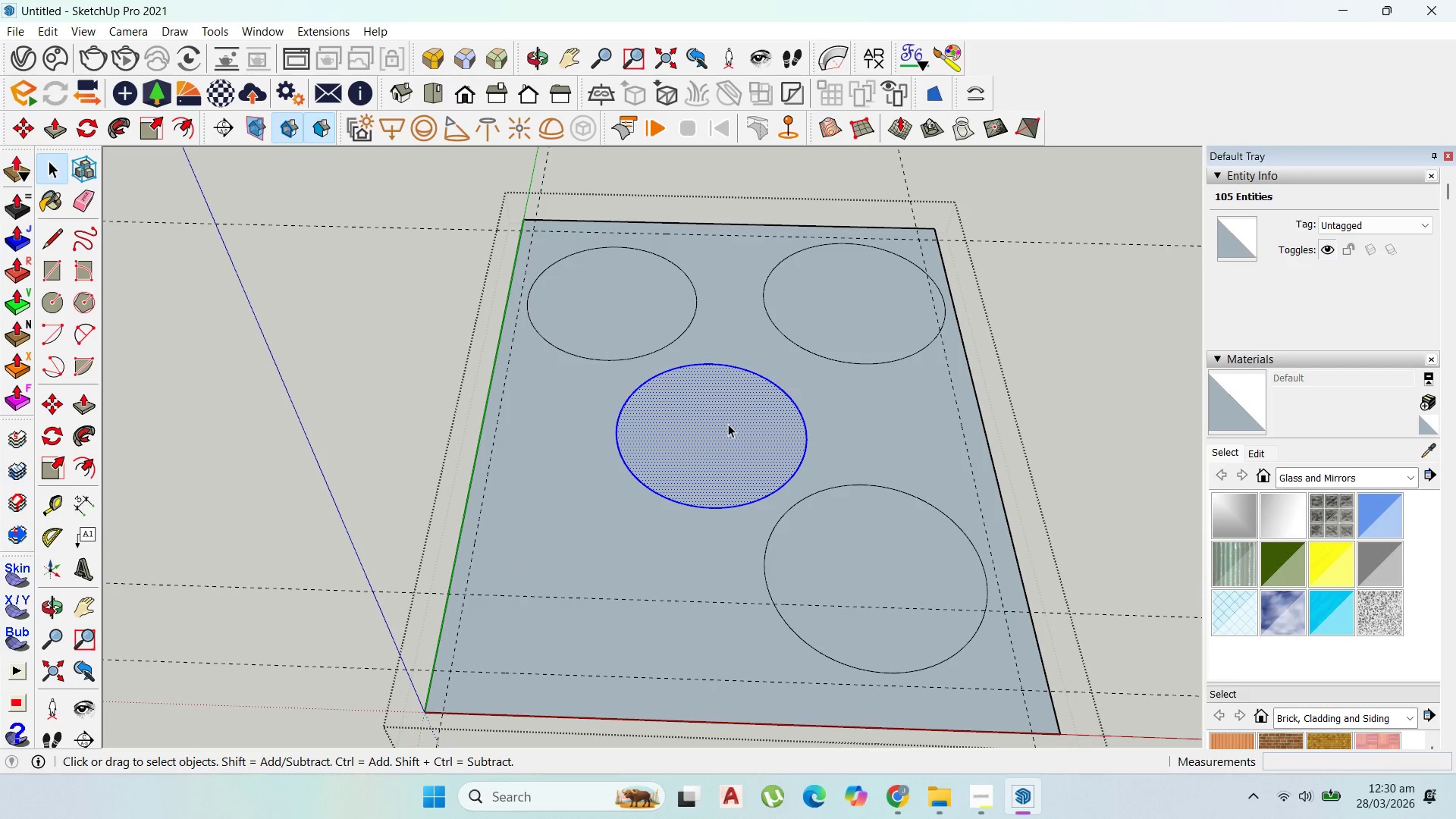 
hold_key(key=ShiftLeft, duration=0.77)
left_click([722, 424])
 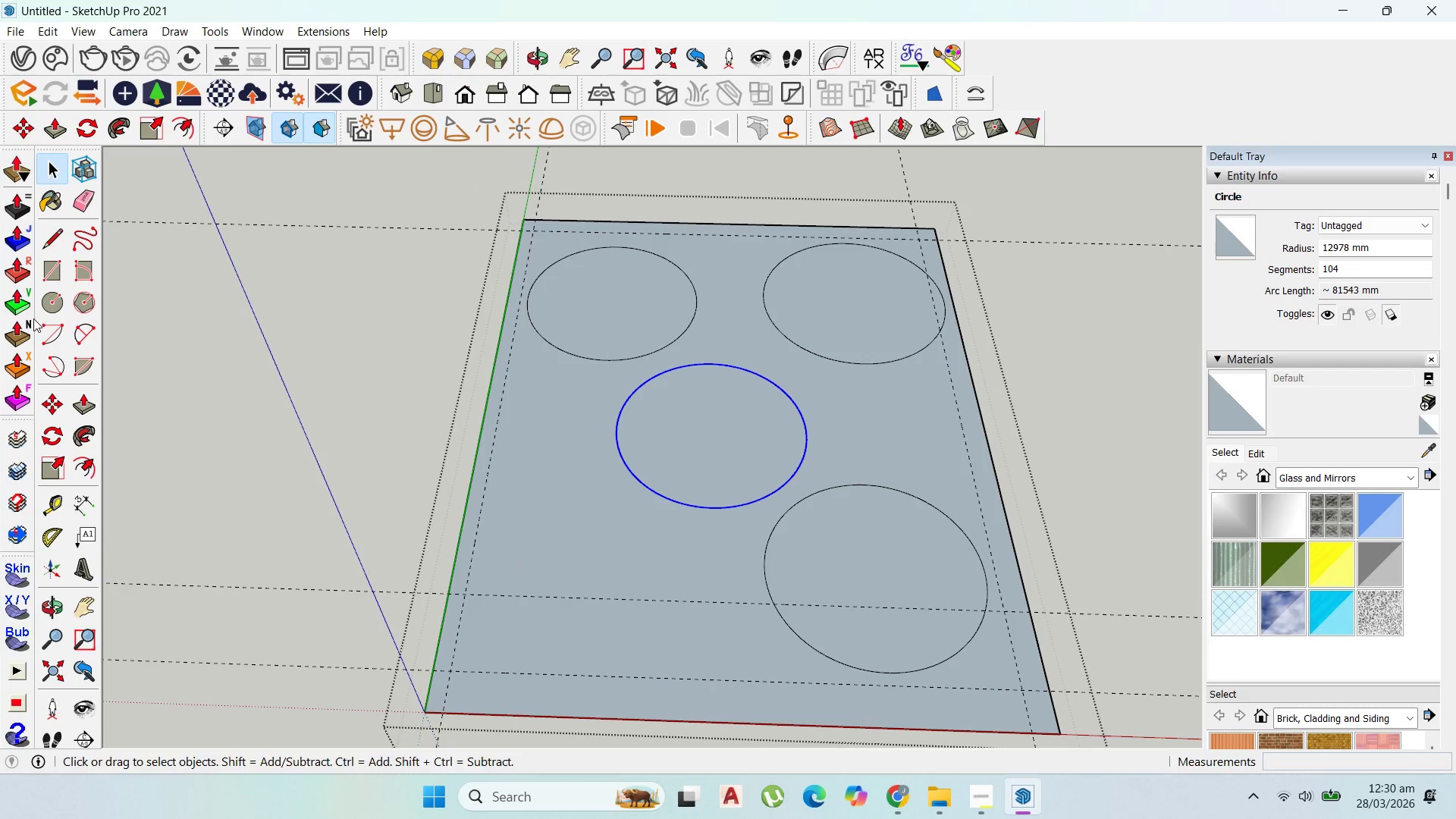 
left_click([36, 240])
 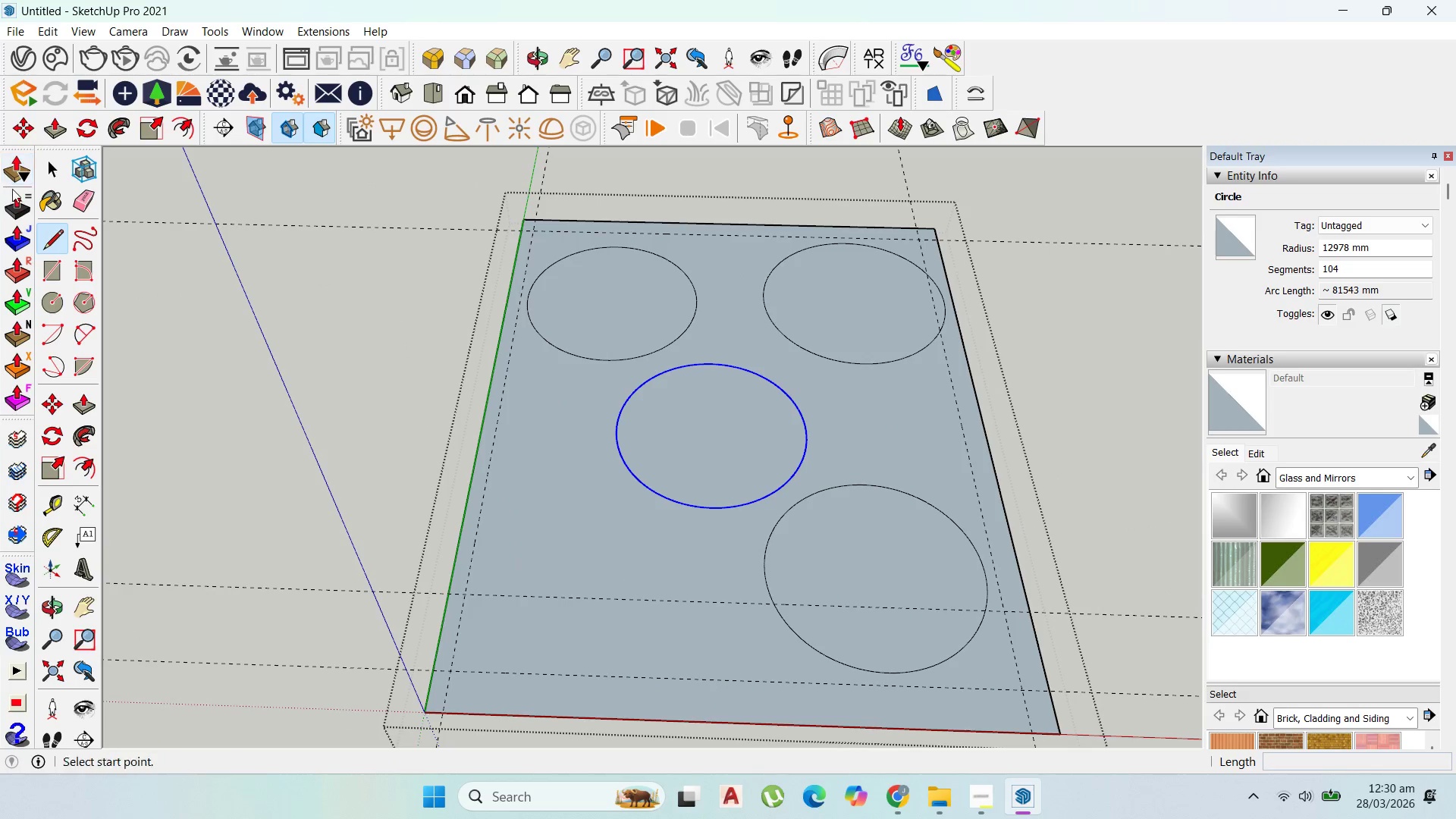 
left_click([55, 170])
 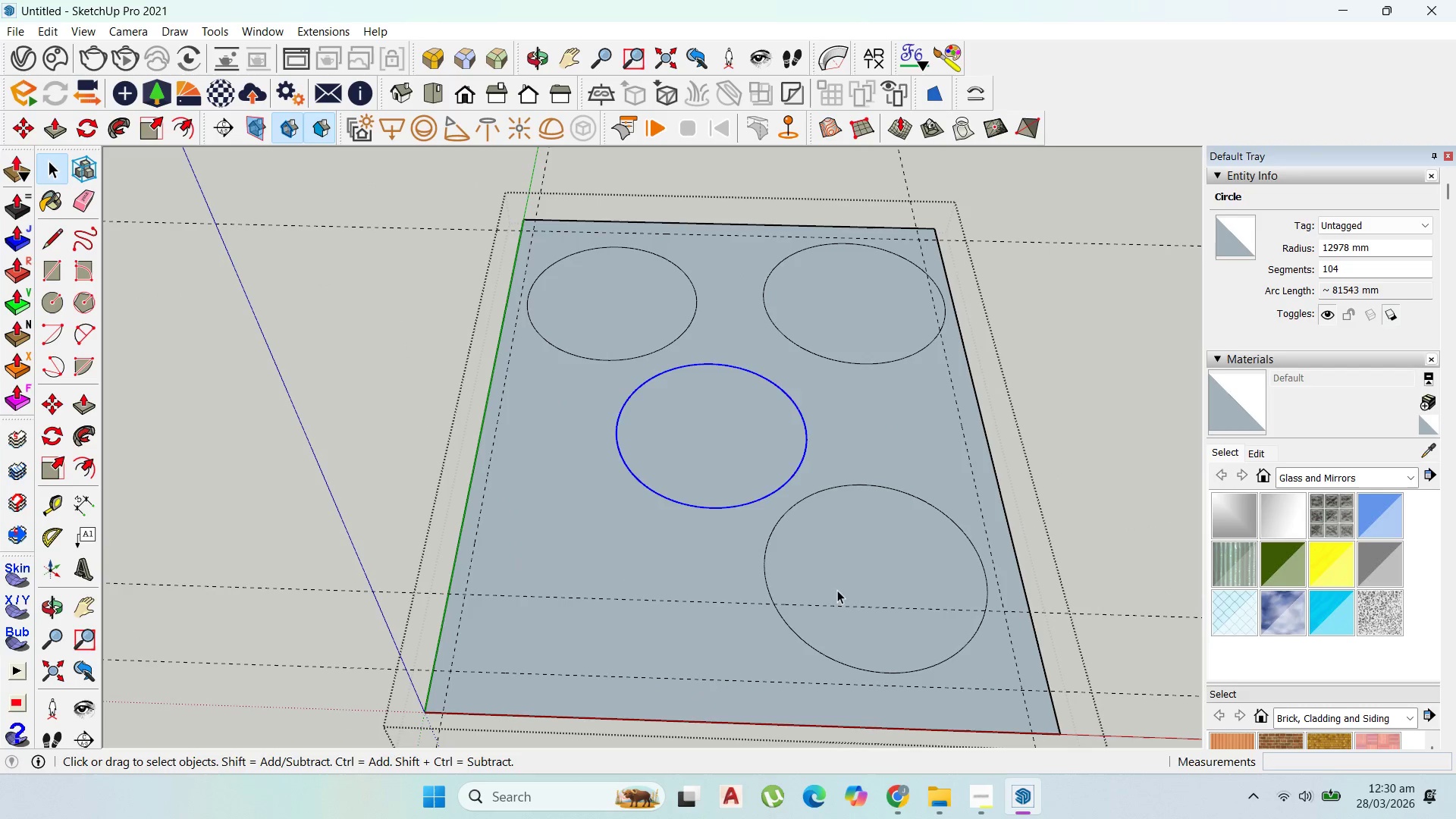 
double_click([837, 588])
 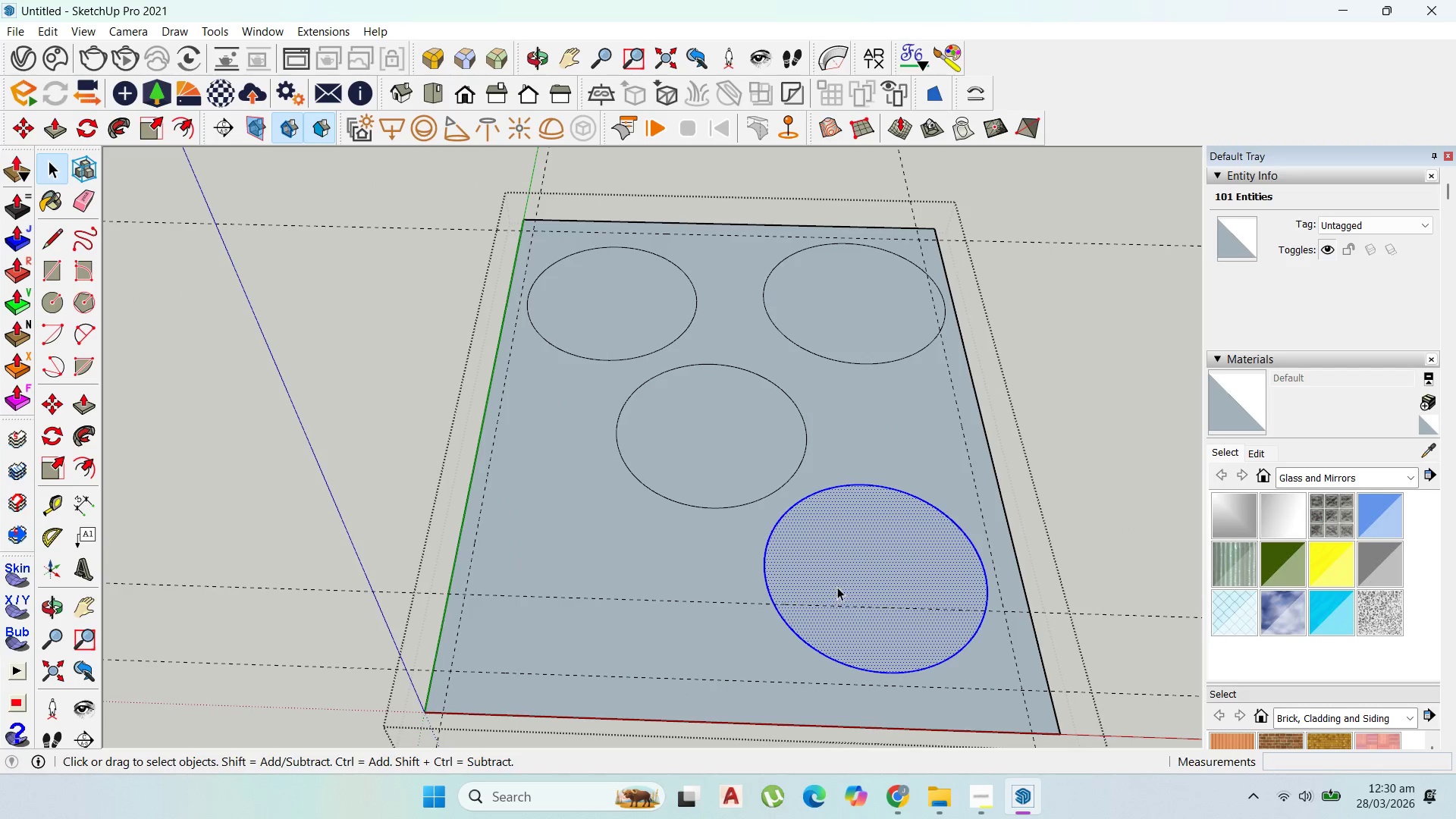 
hold_key(key=ShiftLeft, duration=0.53)
left_click([848, 571])
 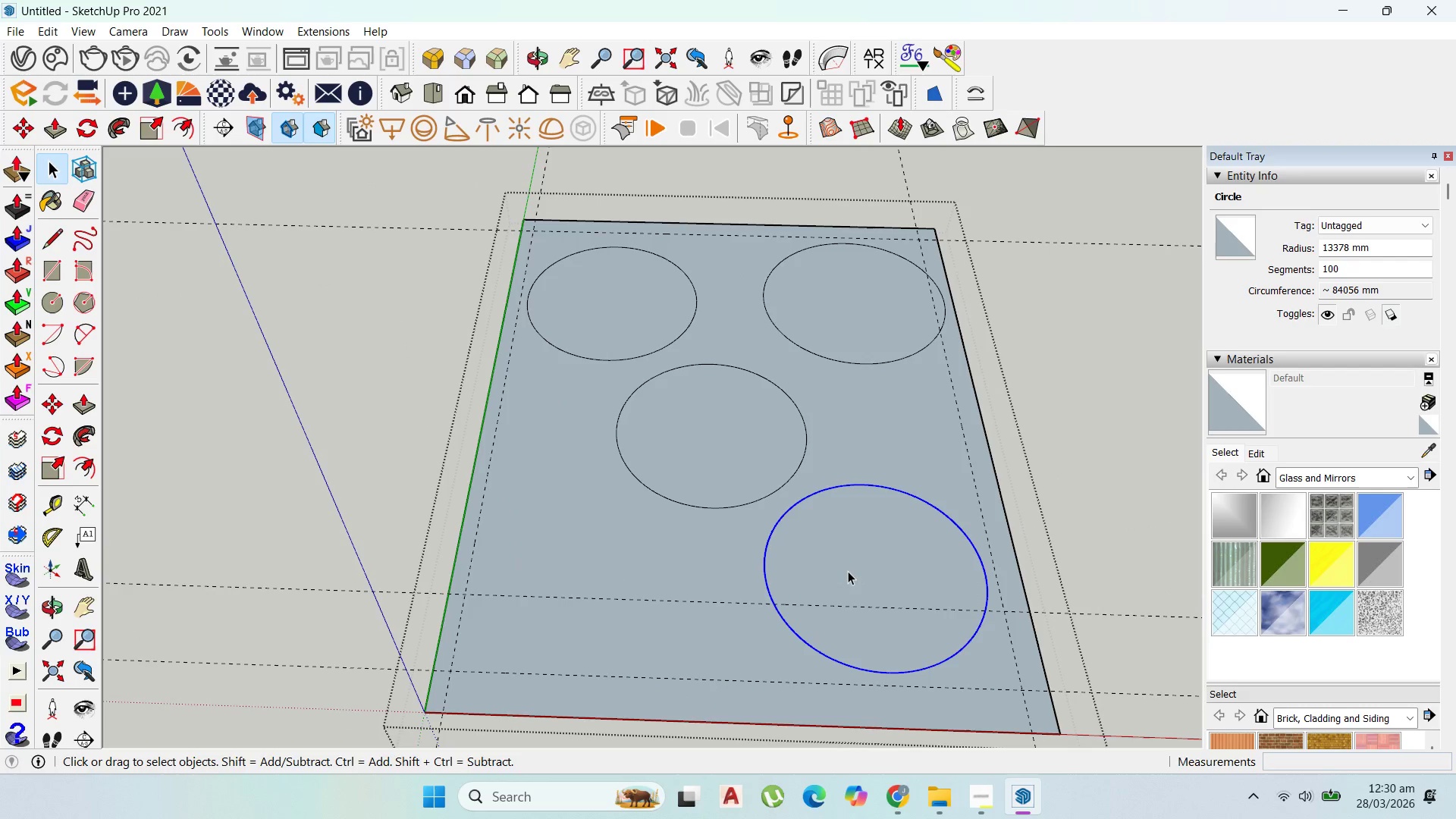 
key(Delete)
 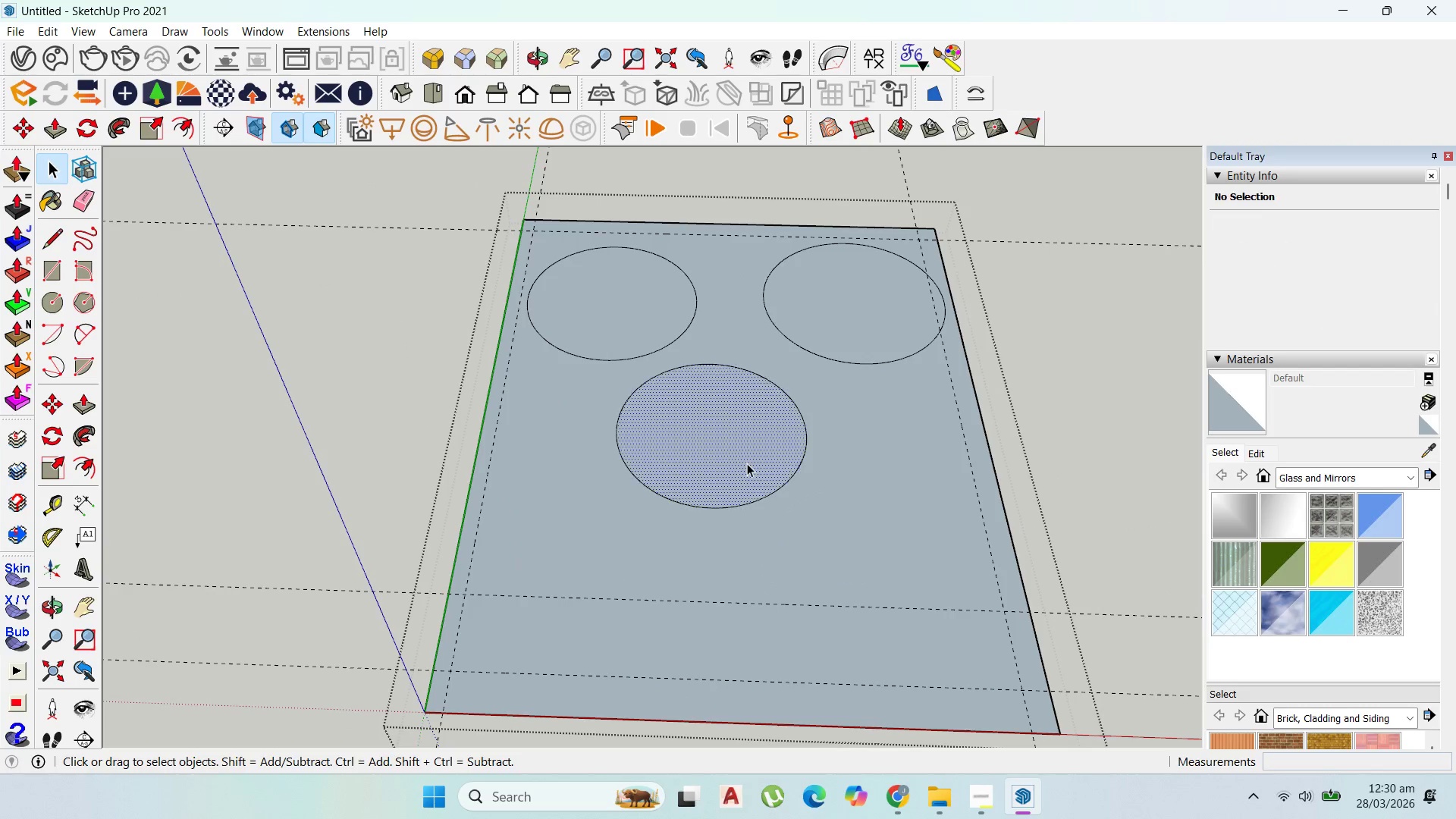 
double_click([747, 463])
 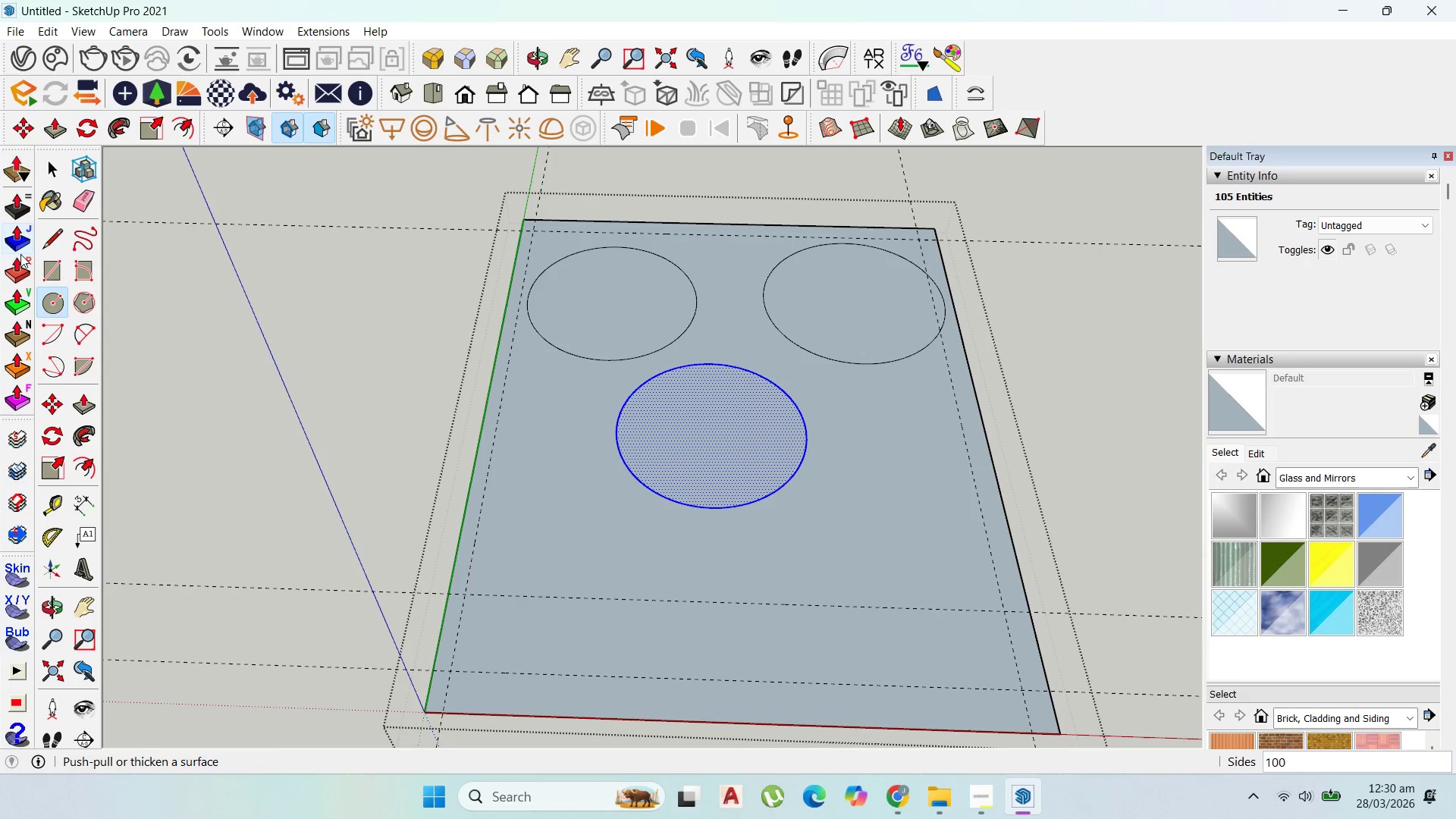 
wait(6.02)
 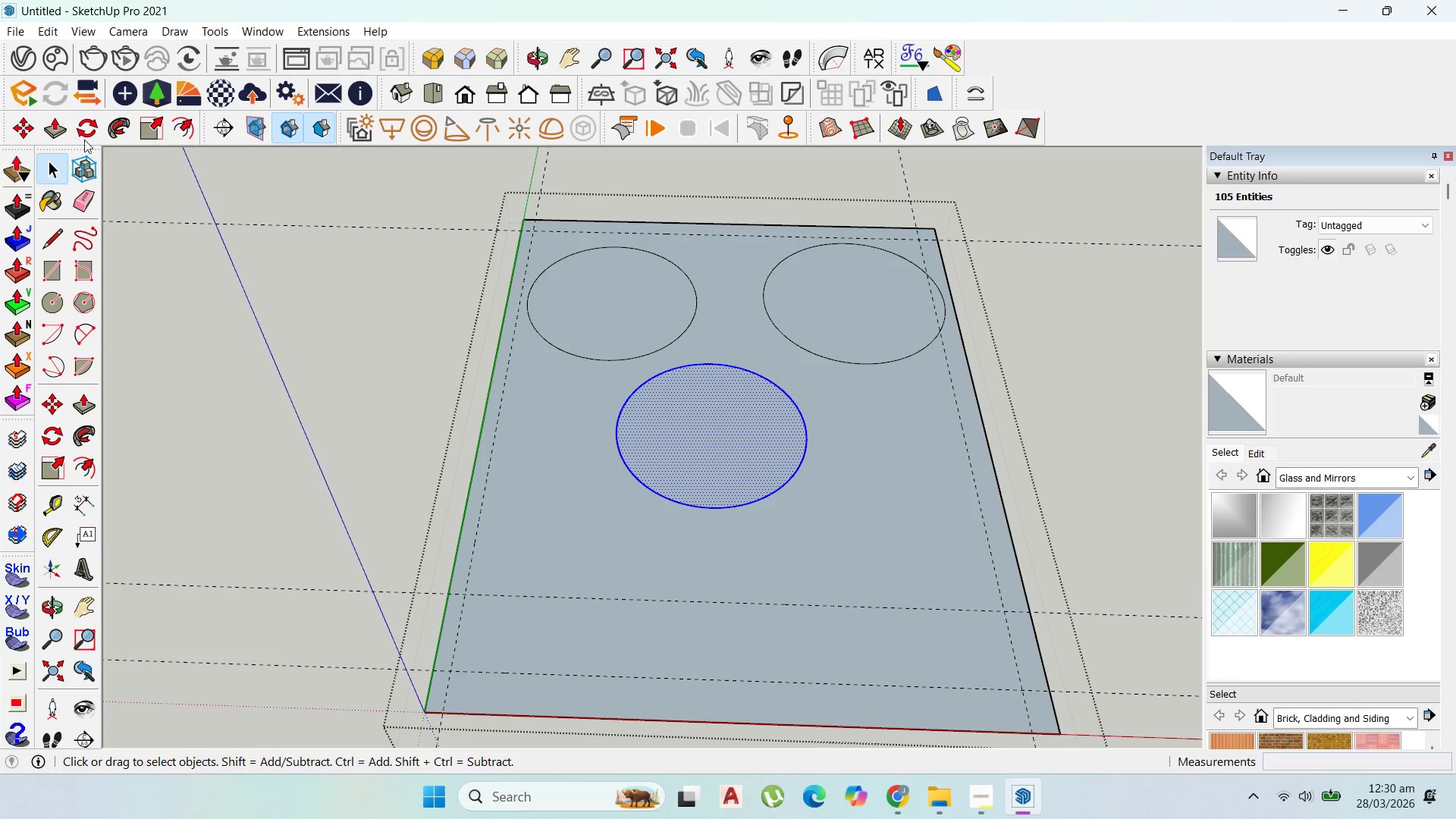 
left_click([27, 123])
 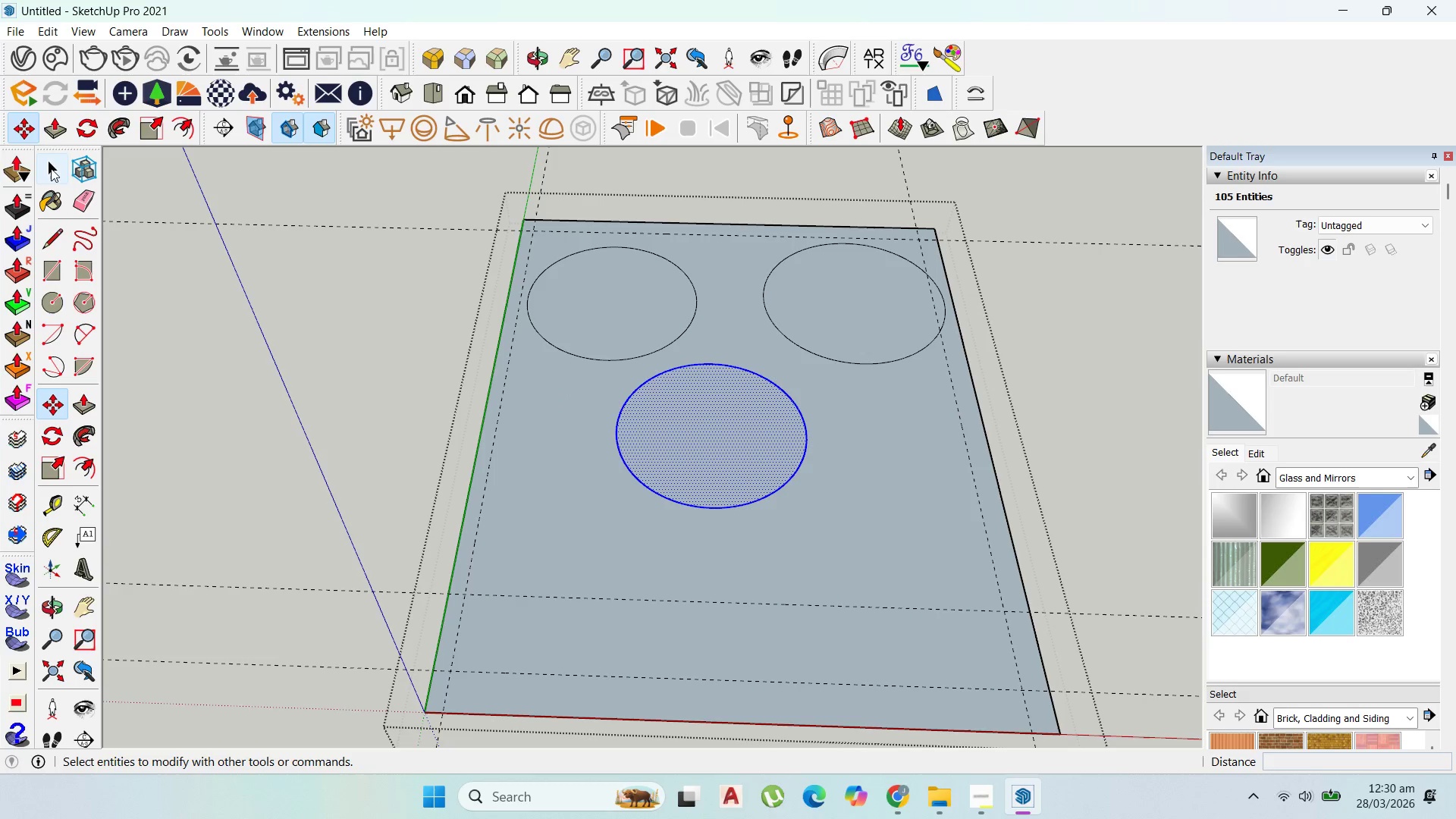 
hold_key(key=ShiftLeft, duration=0.72)
left_click([720, 410])
 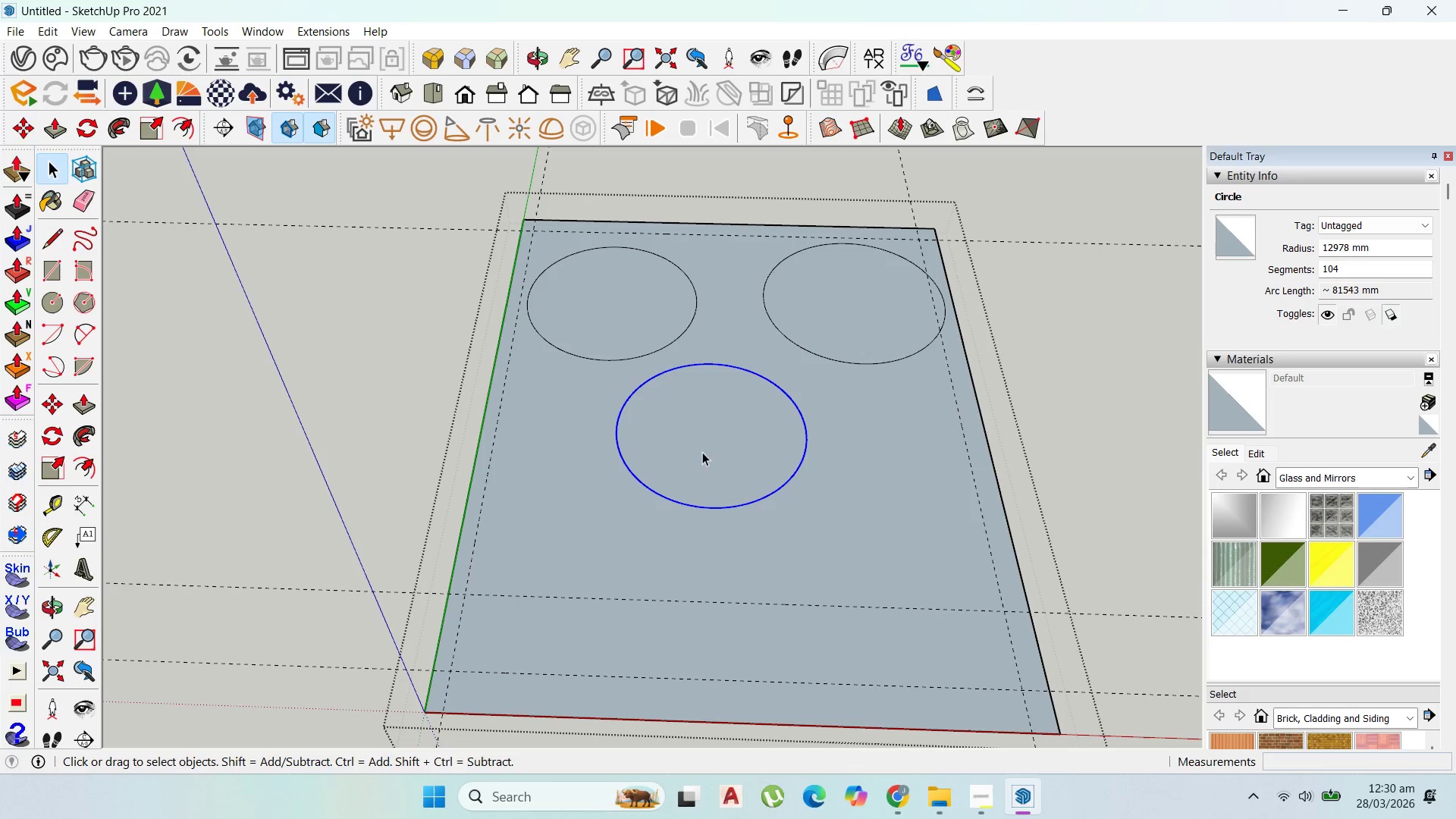 
key(M)
 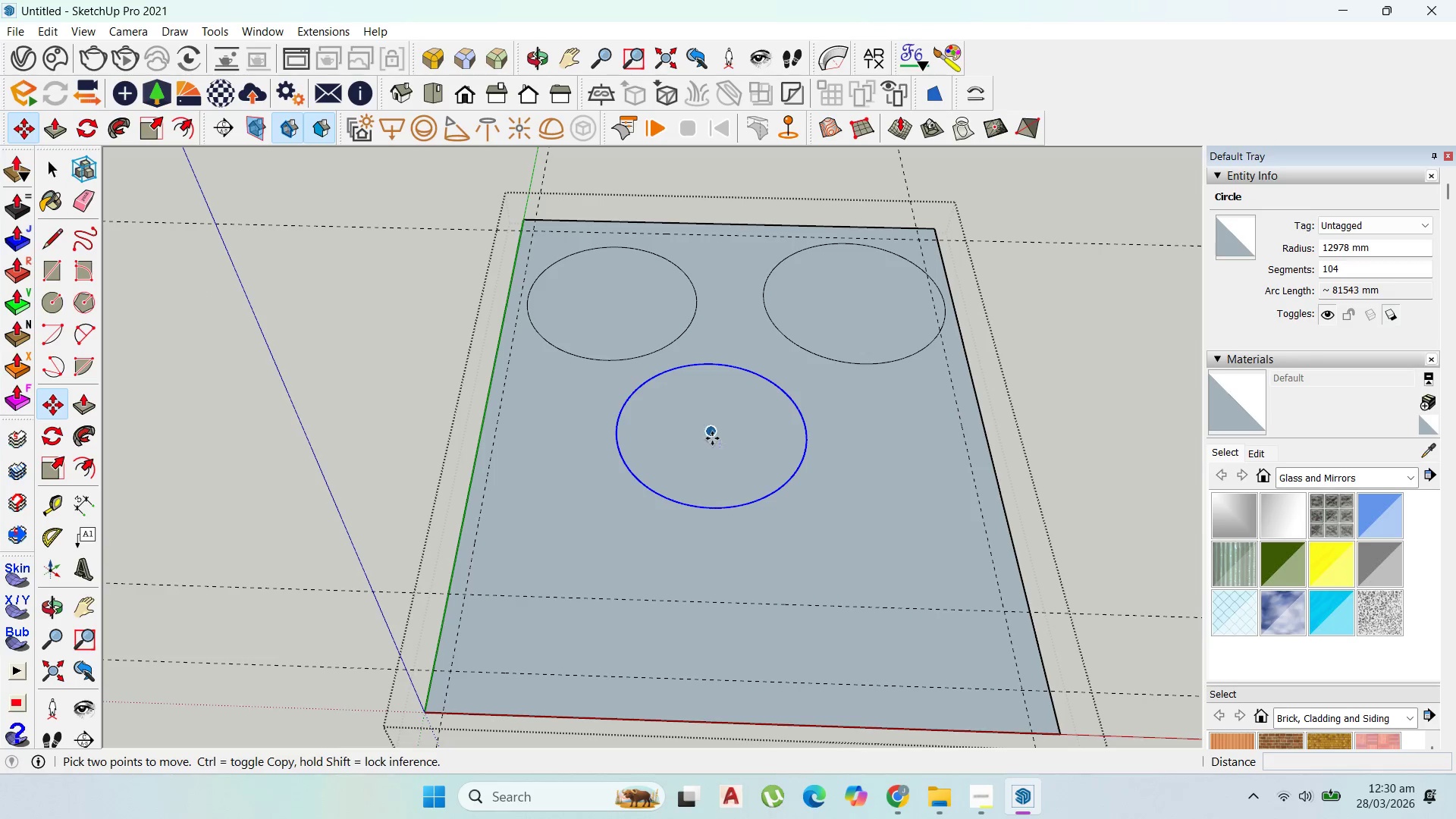 
left_click([701, 429])
 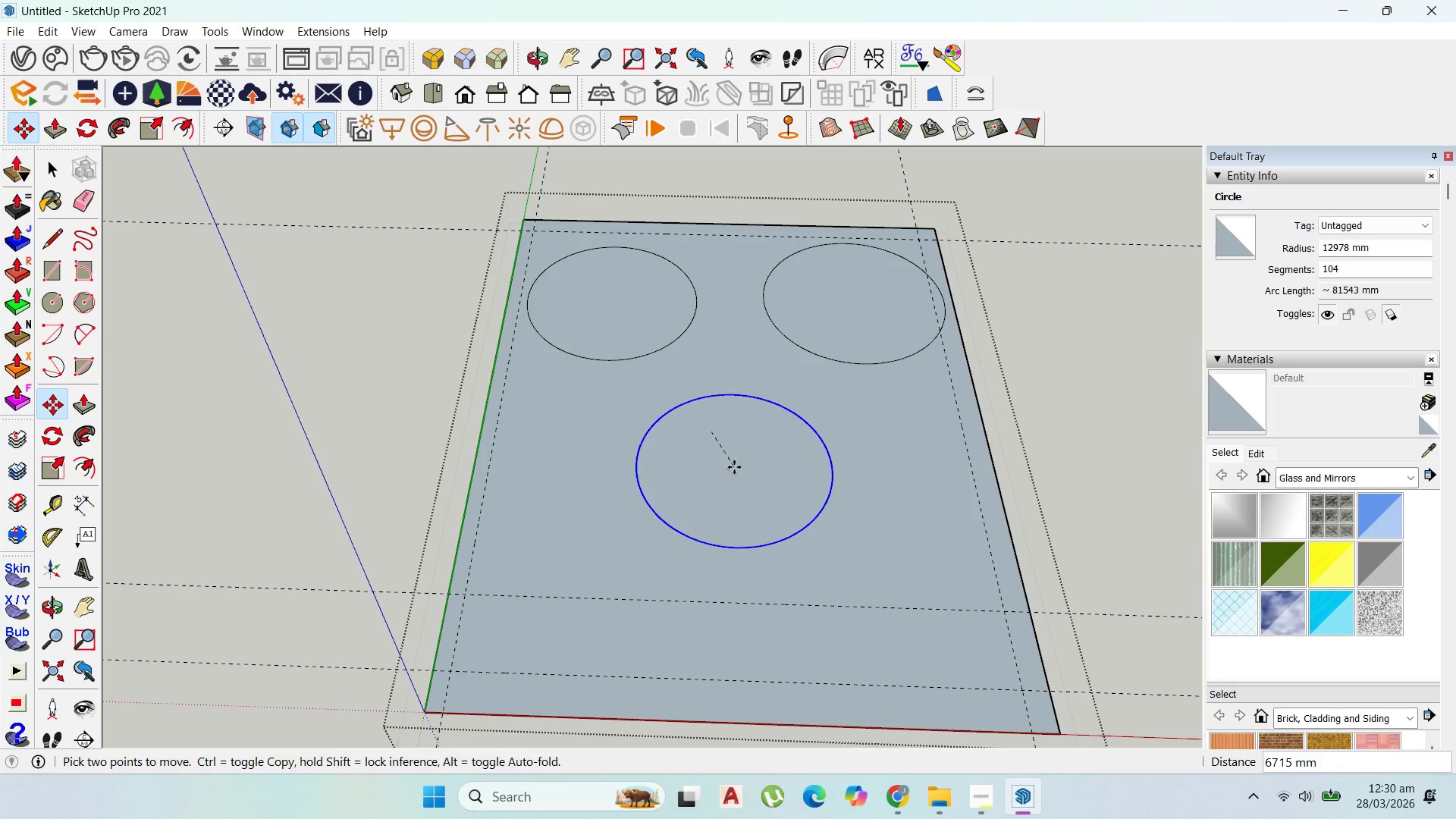 
hold_key(key=ShiftLeft, duration=0.86)
 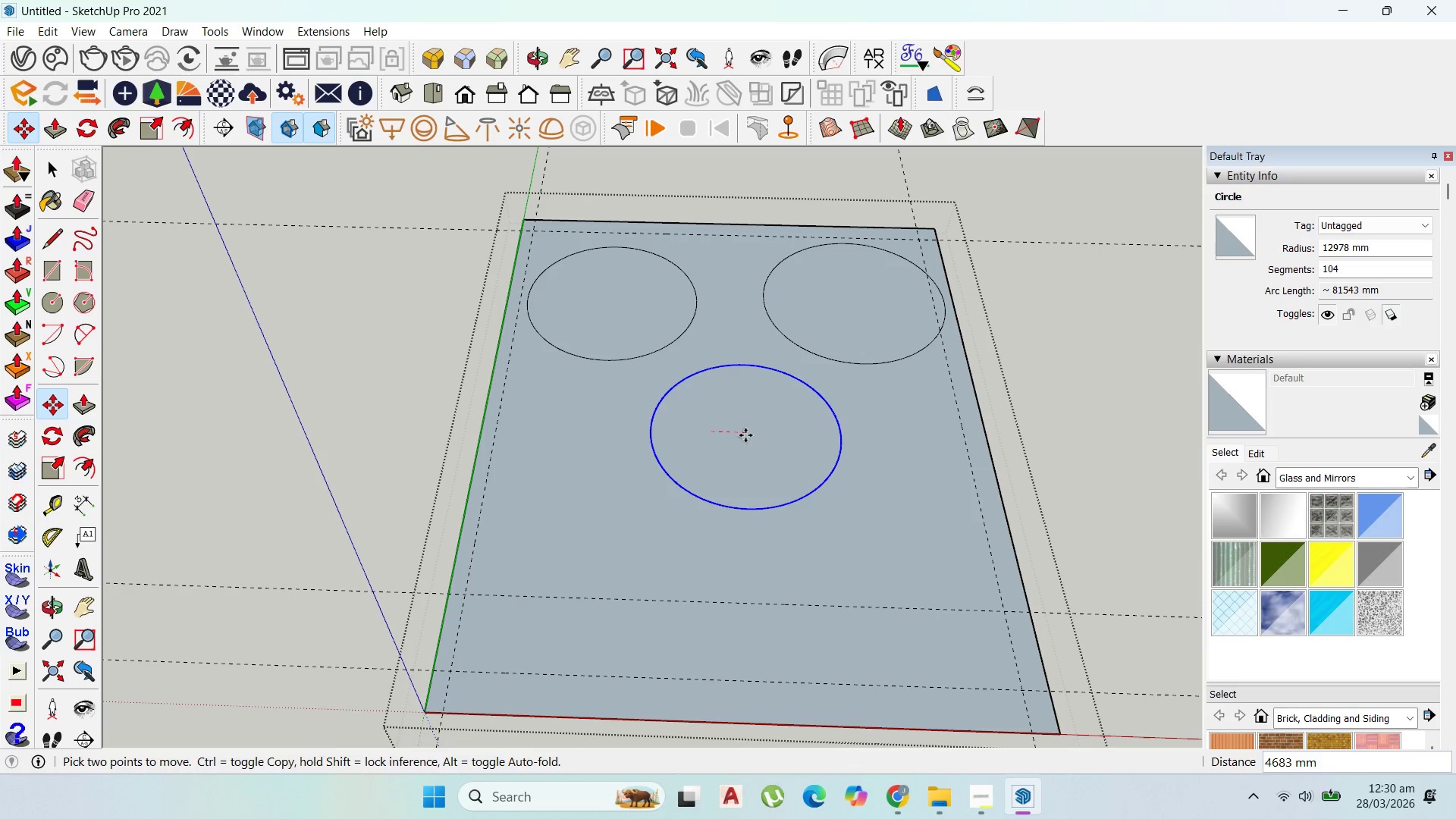 
hold_key(key=ShiftLeft, duration=1.5)
left_click([736, 224])
 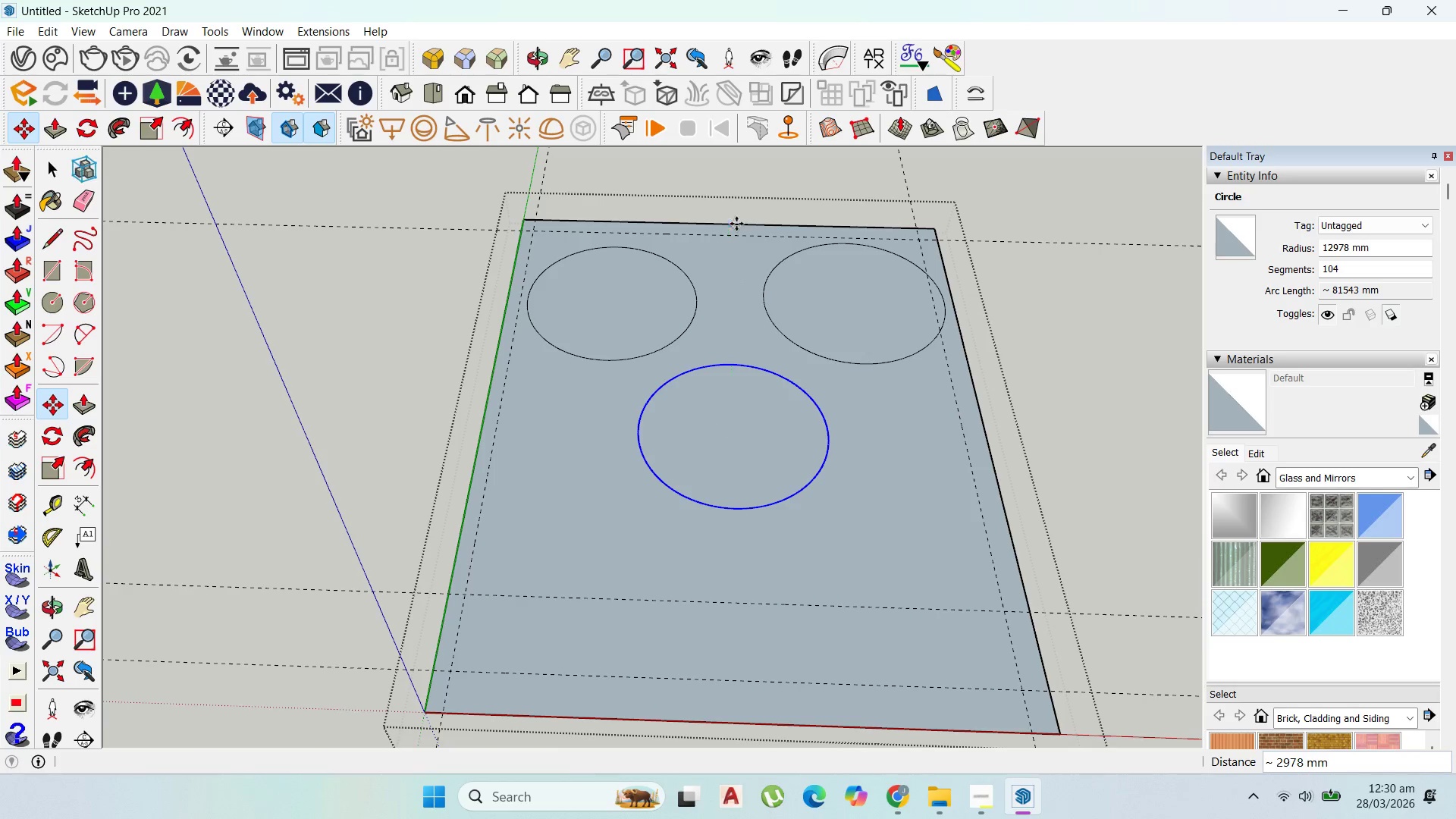 
hold_key(key=ShiftLeft, duration=0.36)
 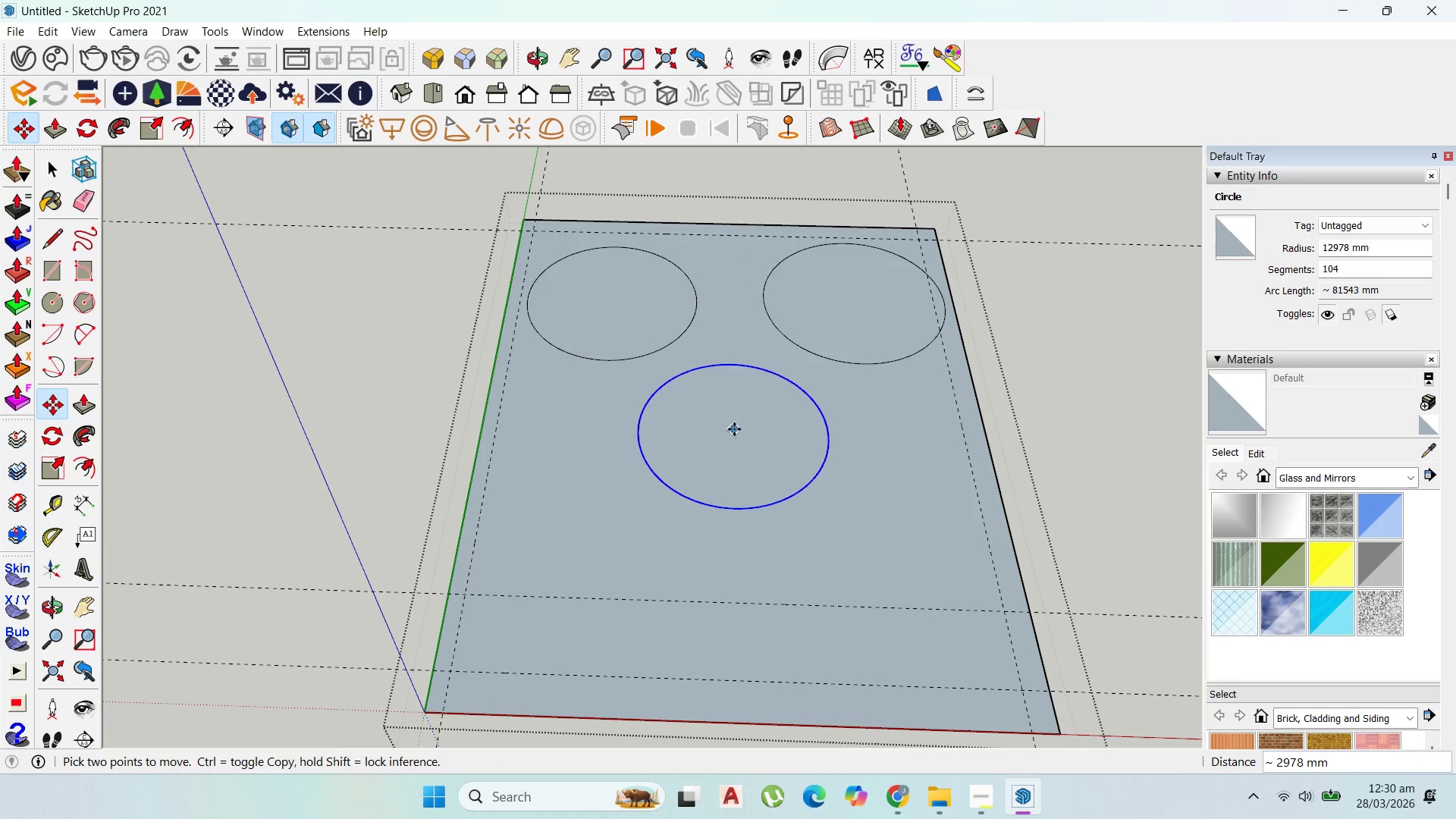 
left_click([734, 429])
 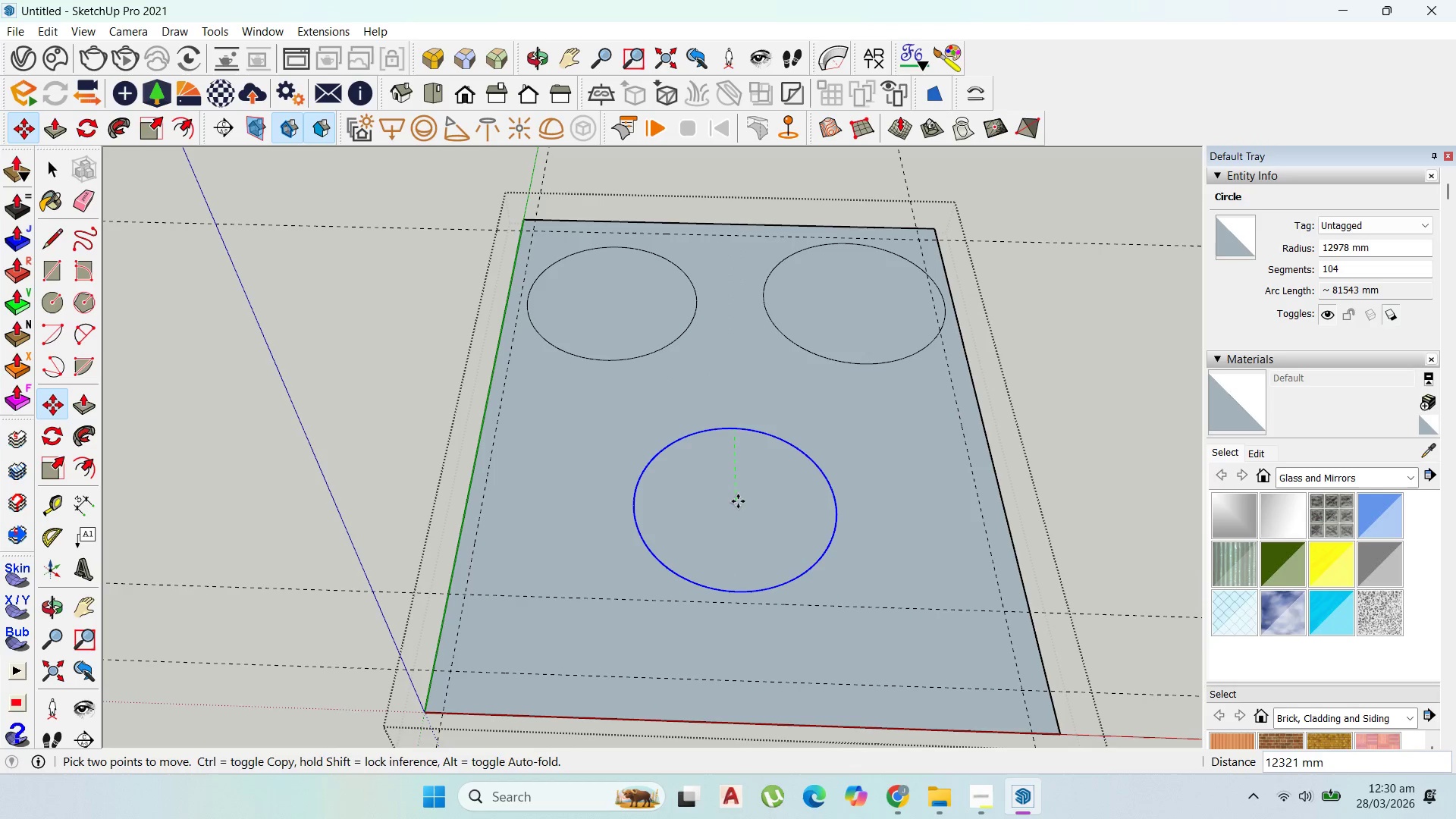 
wait(5.48)
 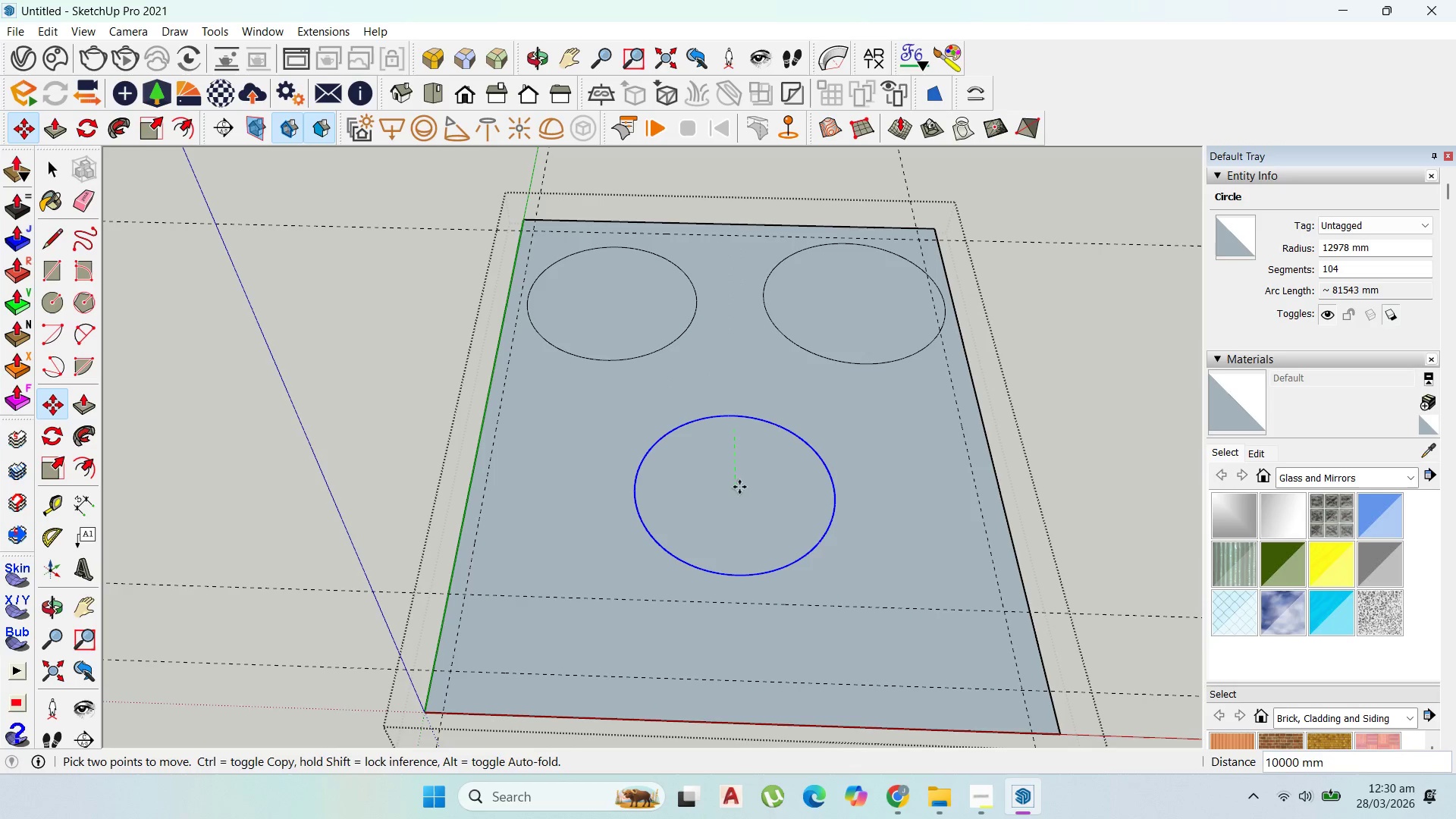 
left_click([739, 506])
 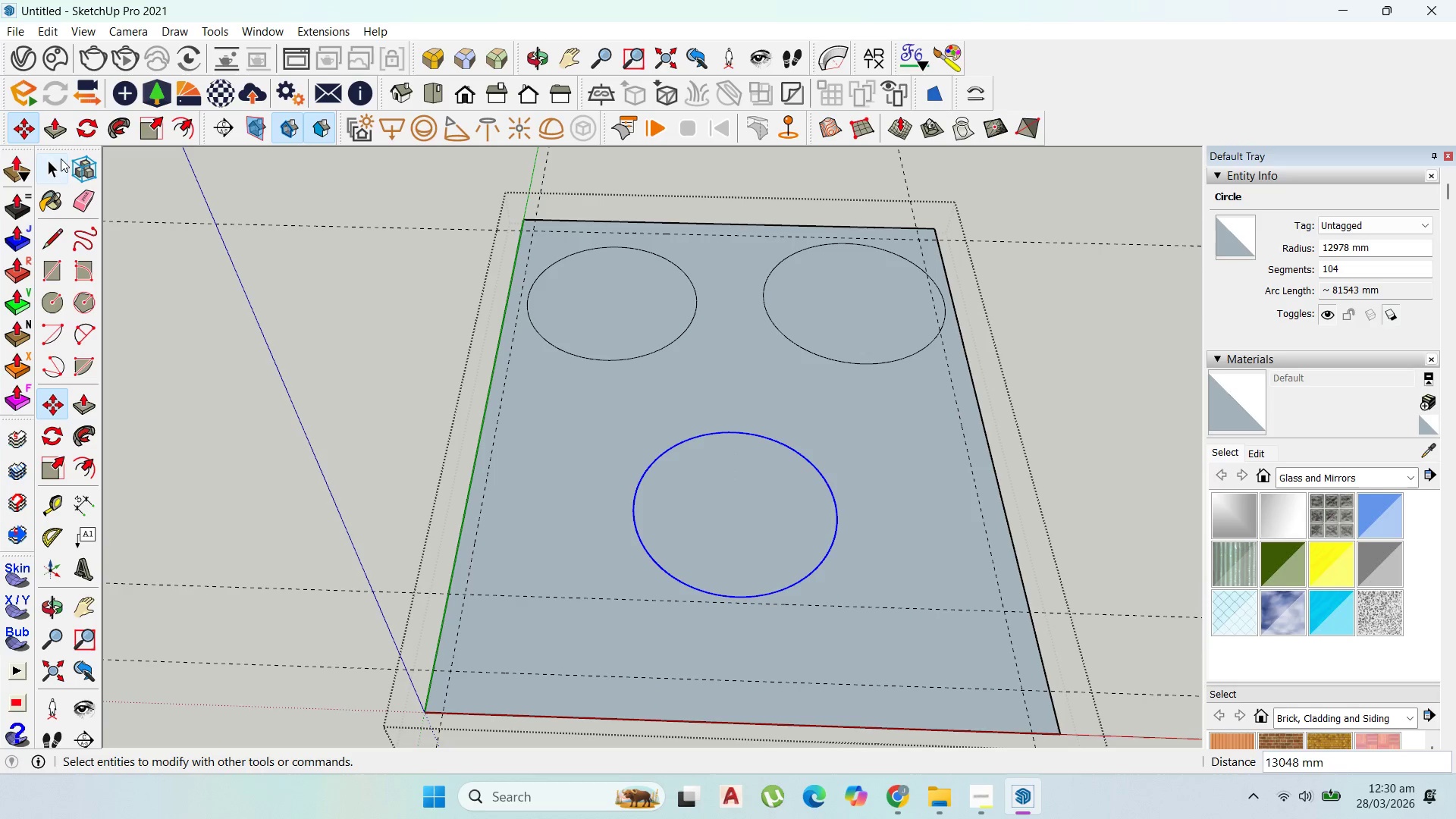 
left_click([61, 161])
 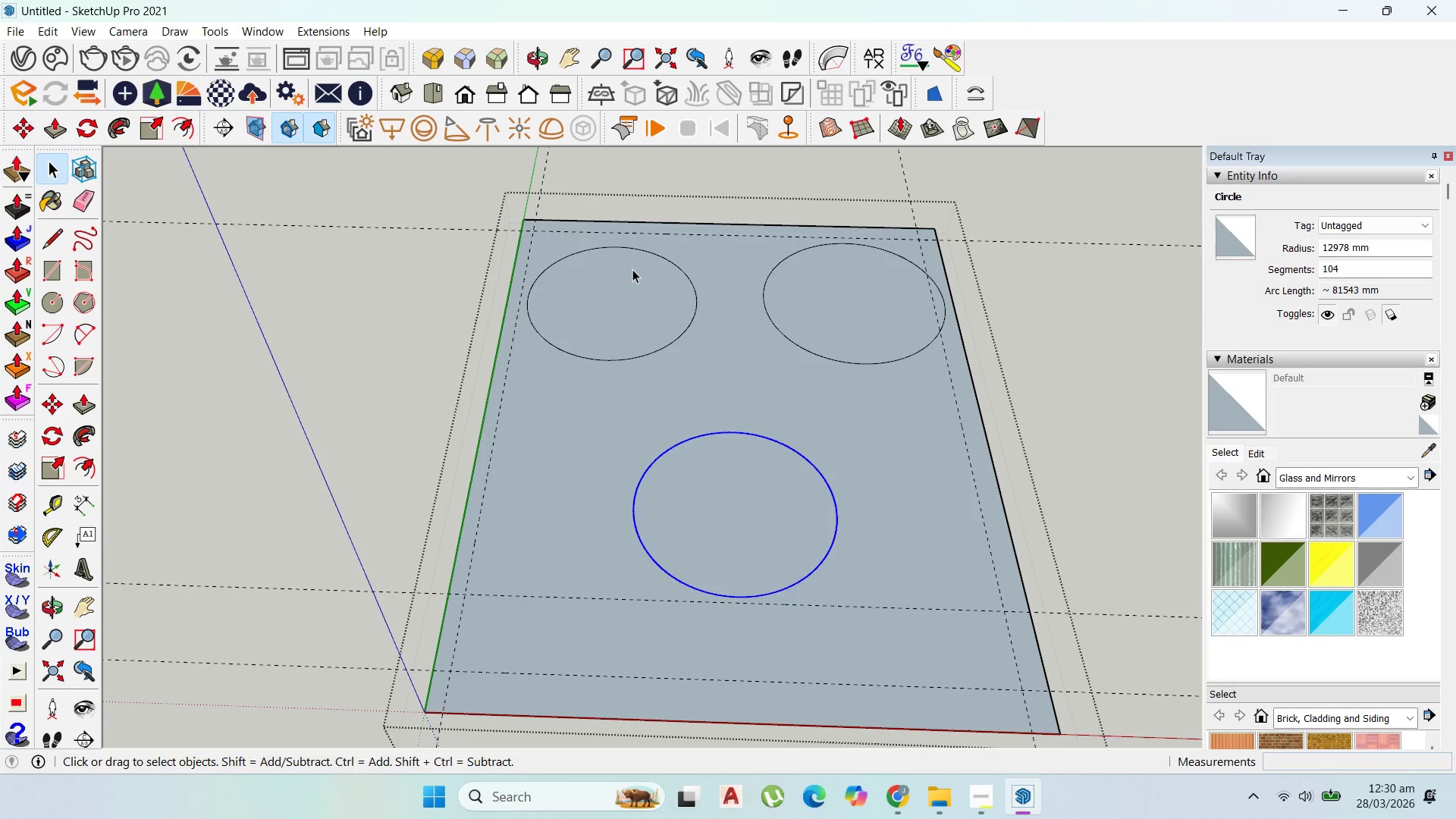 
double_click([632, 269])
 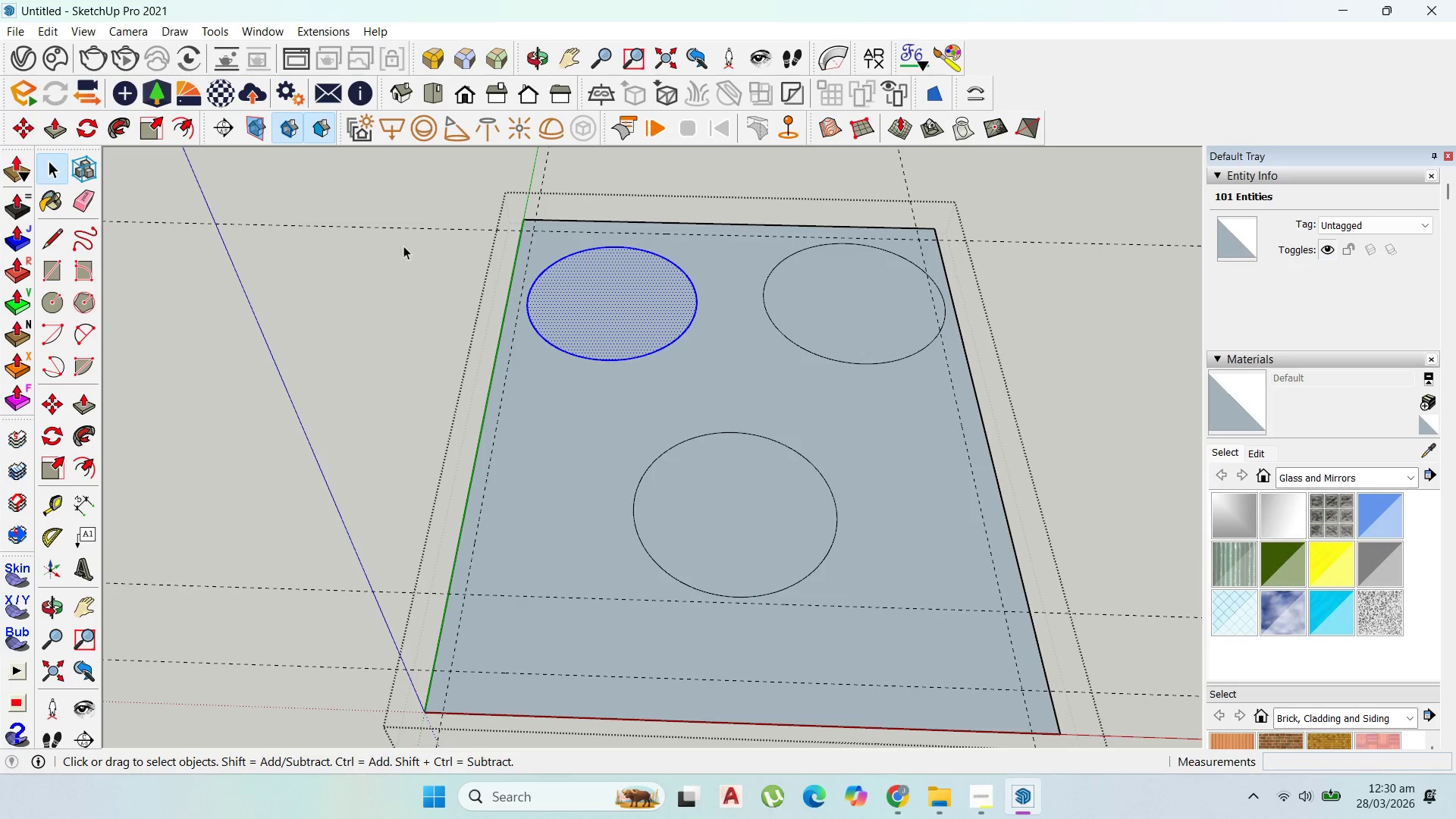 
hold_key(key=ShiftLeft, duration=0.78)
left_click([626, 276])
 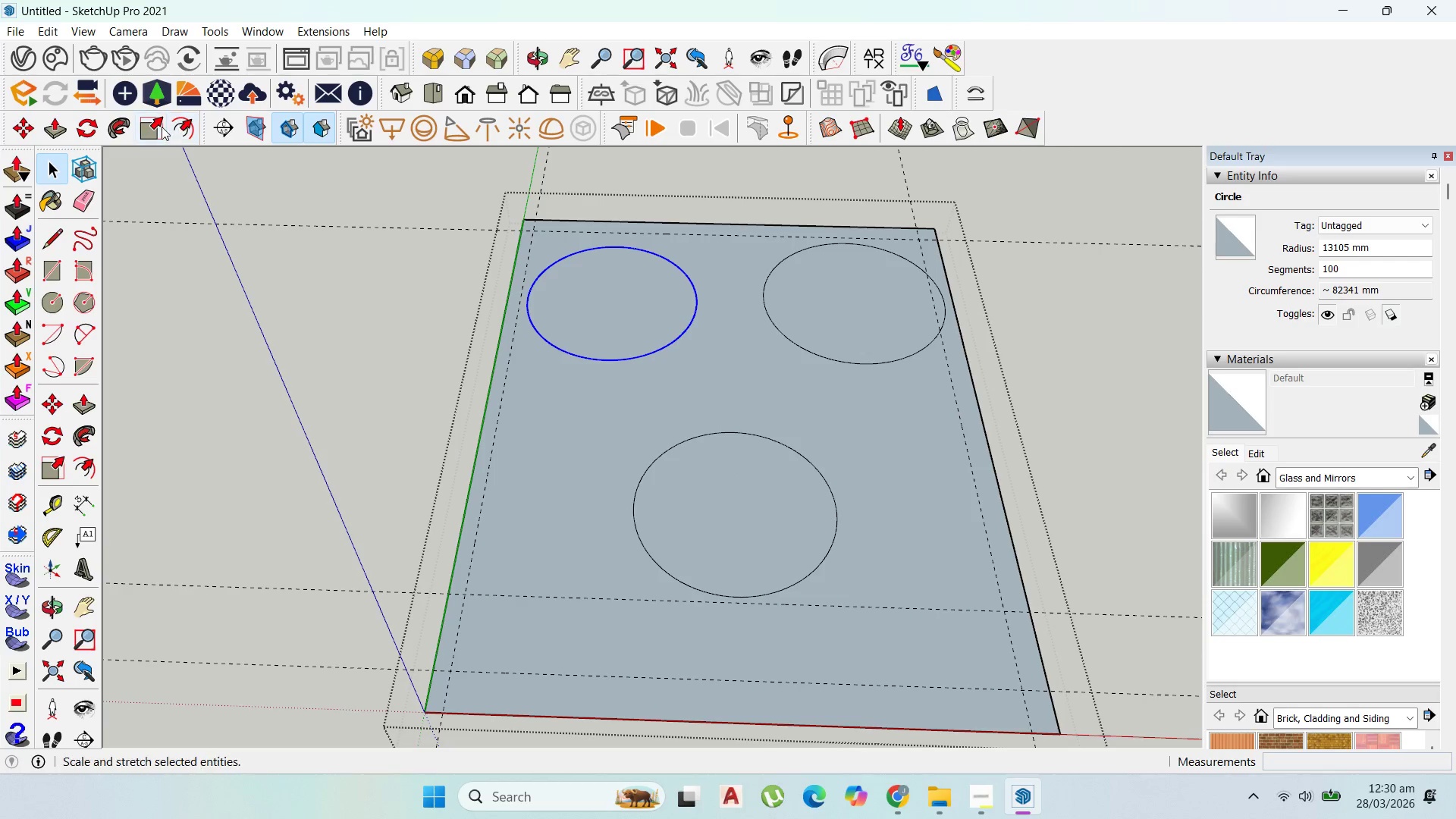 
left_click([159, 127])
 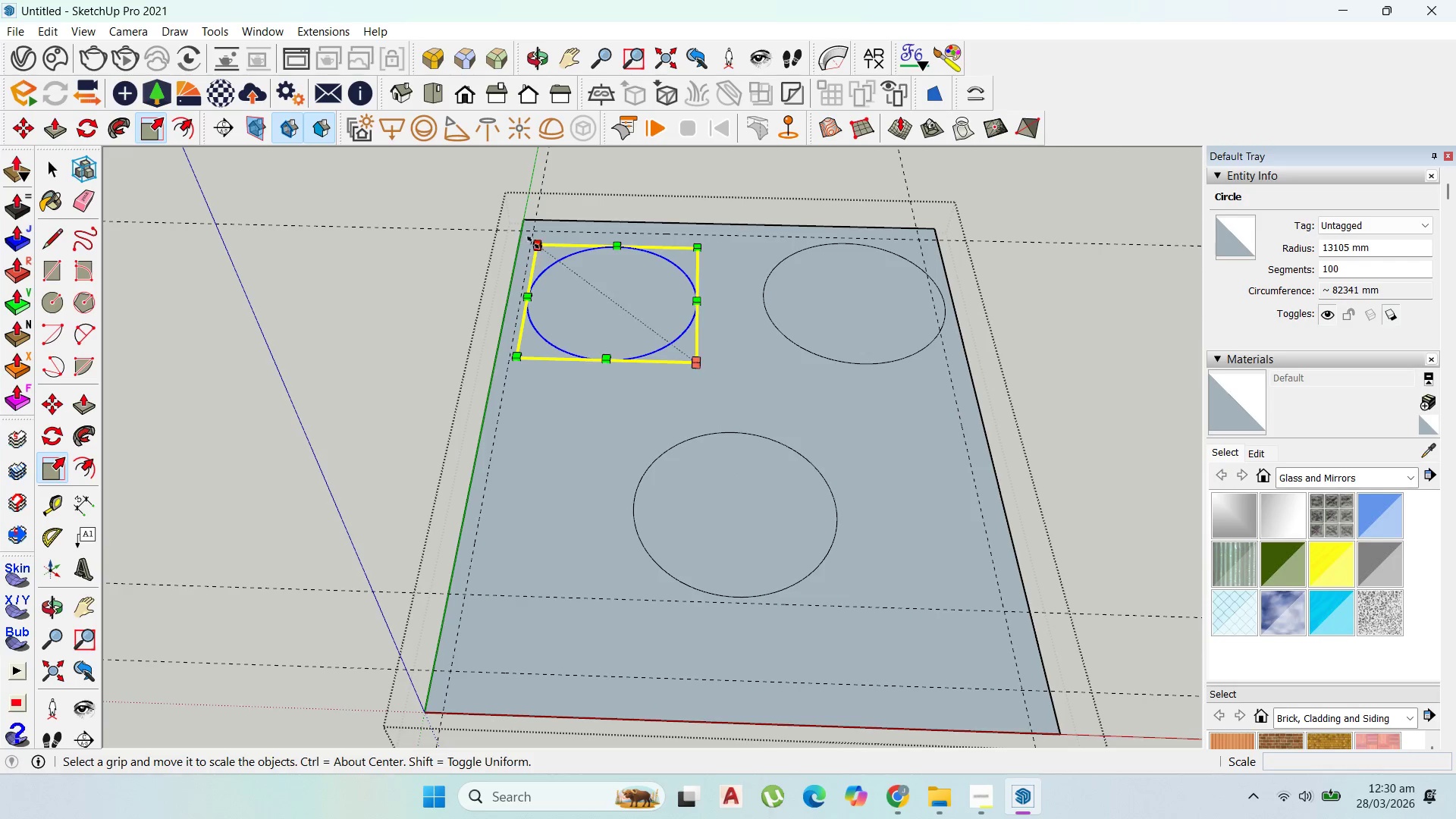 
left_click_drag(start_coordinate=[536, 243], to_coordinate=[533, 239])
 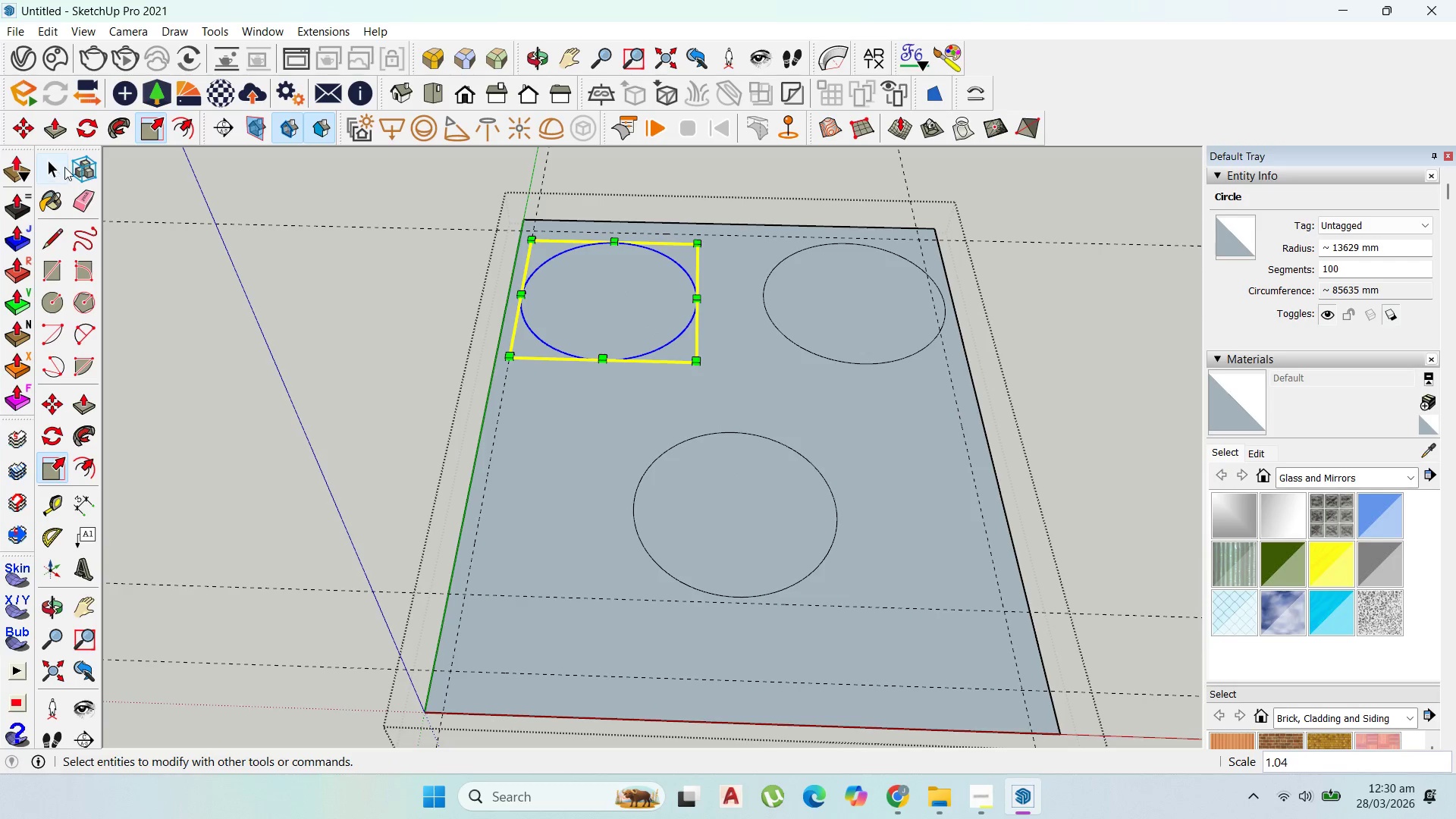 
left_click([66, 167])
 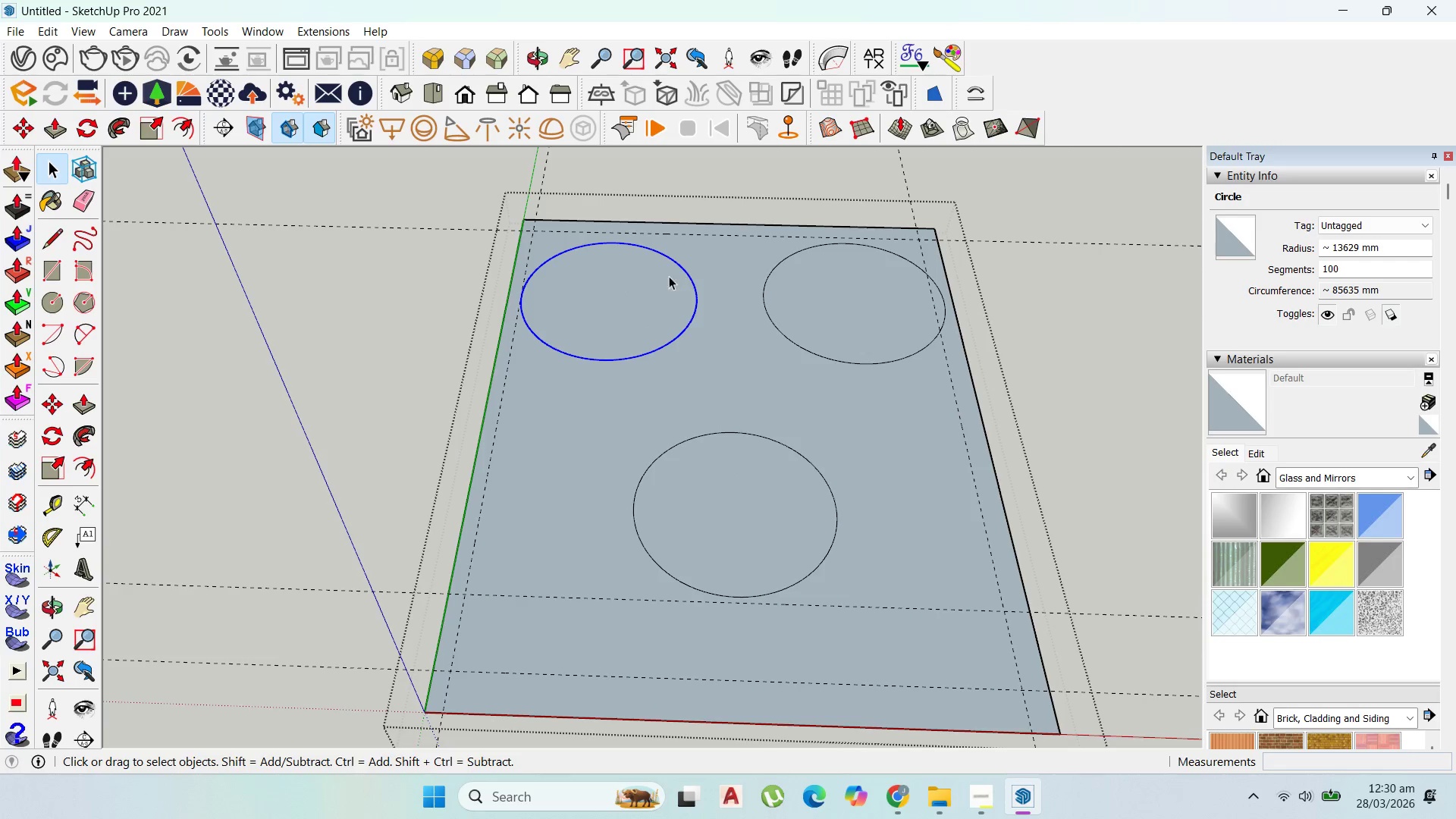 
left_click([624, 276])
 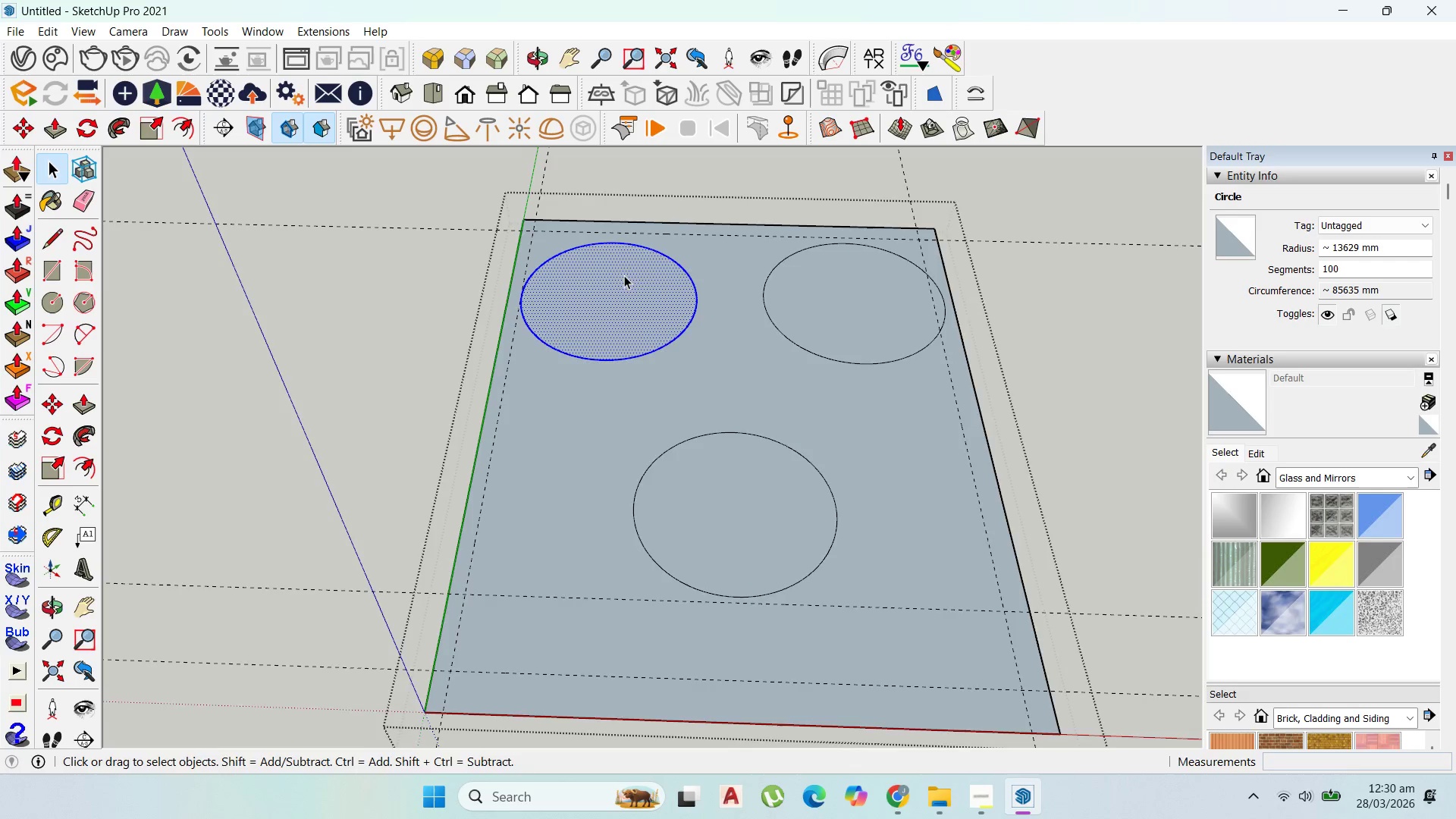 
scroll: coordinate [625, 275], scroll_direction: up, amount: 1.0
 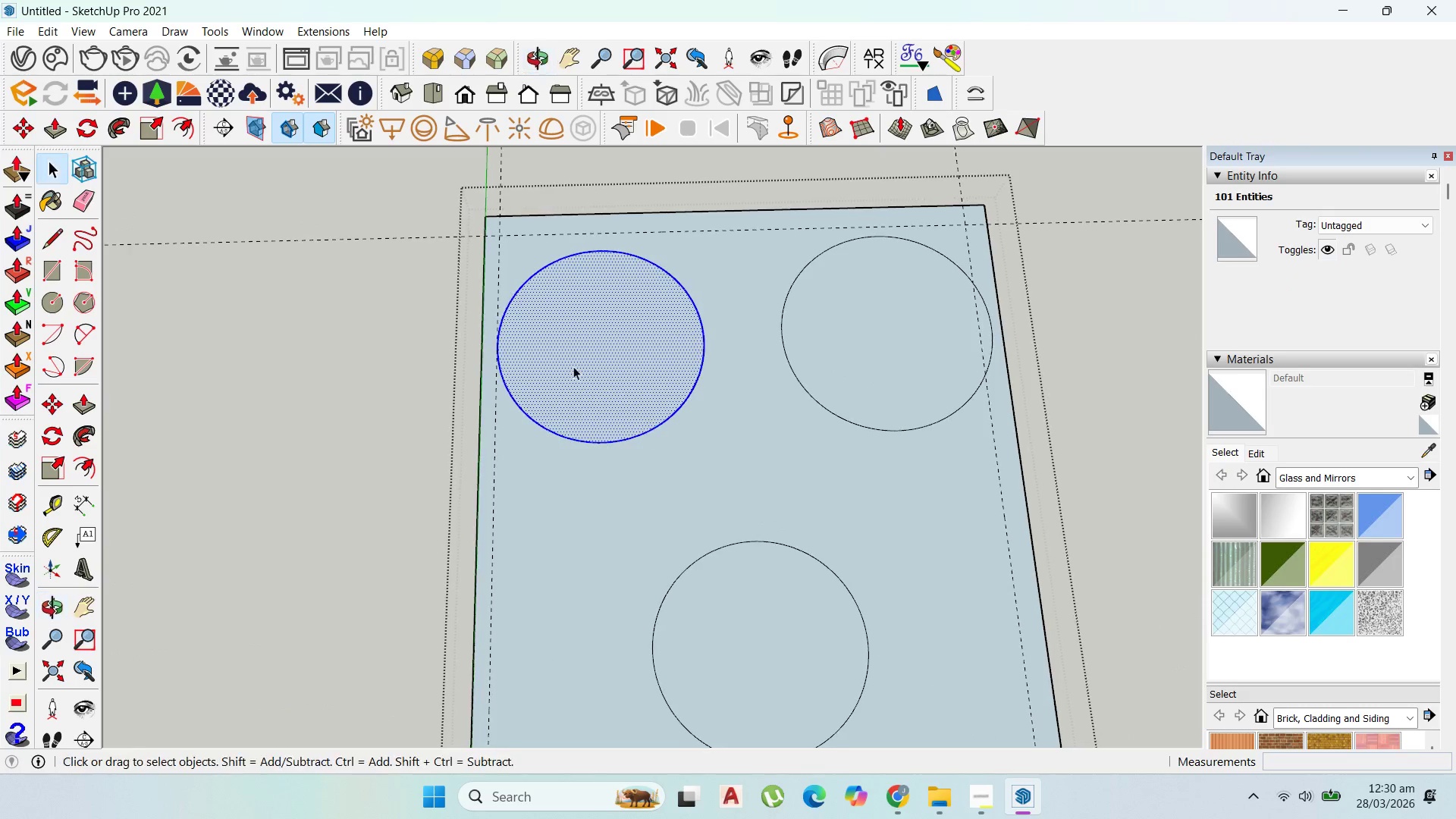 
left_click([573, 364])
 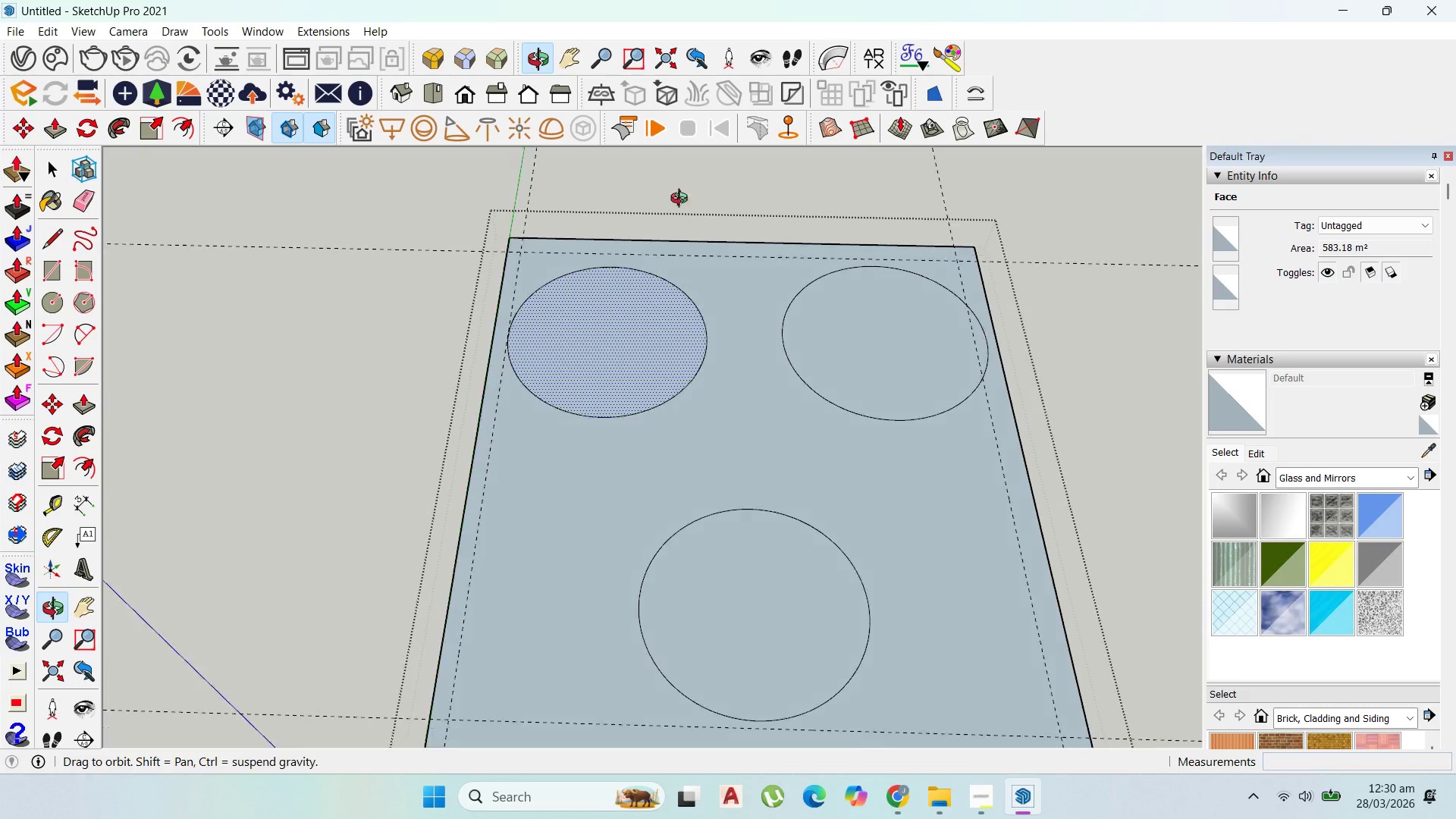 
scroll: coordinate [676, 328], scroll_direction: down, amount: 3.0
 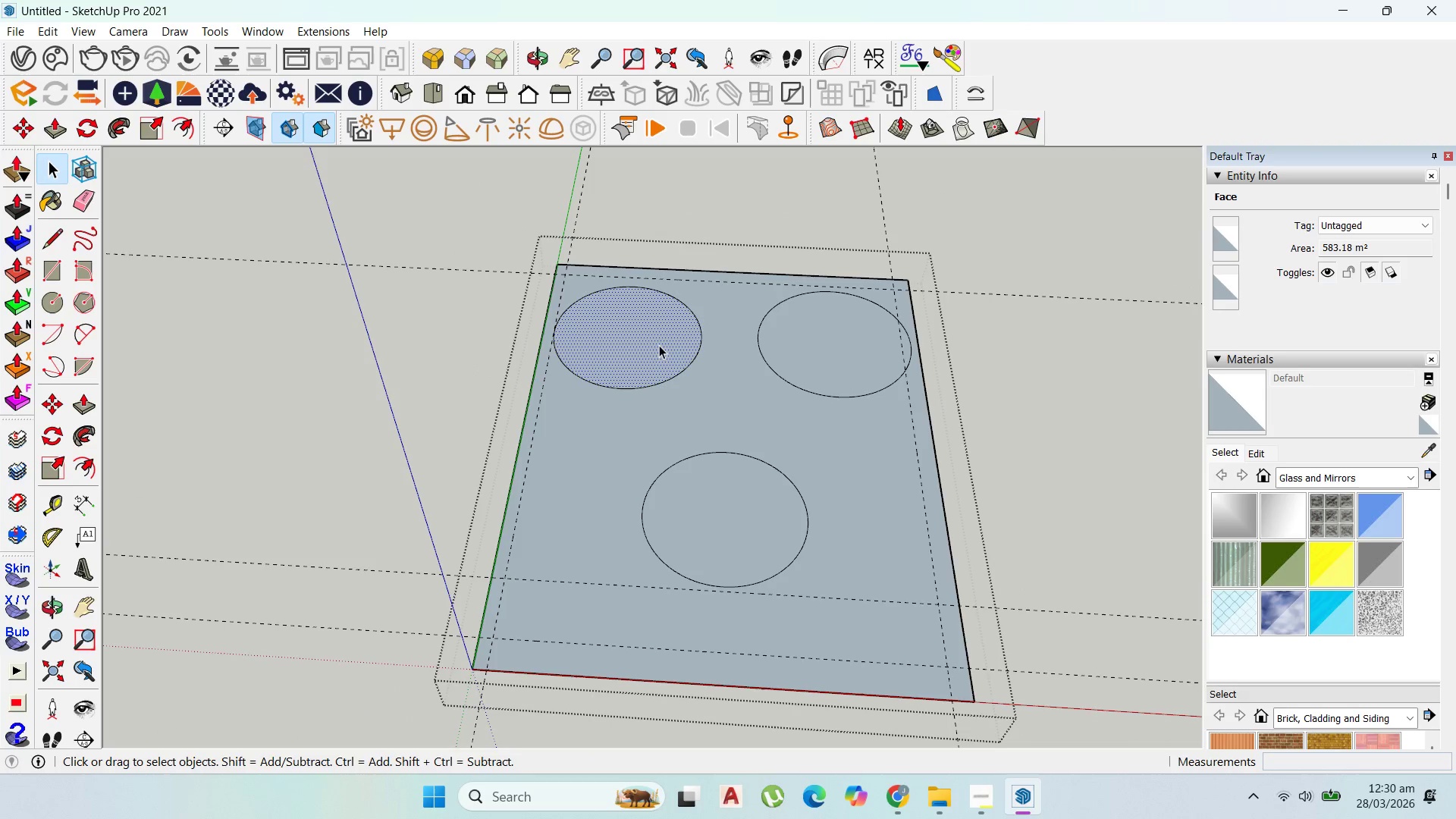 
double_click([660, 344])
 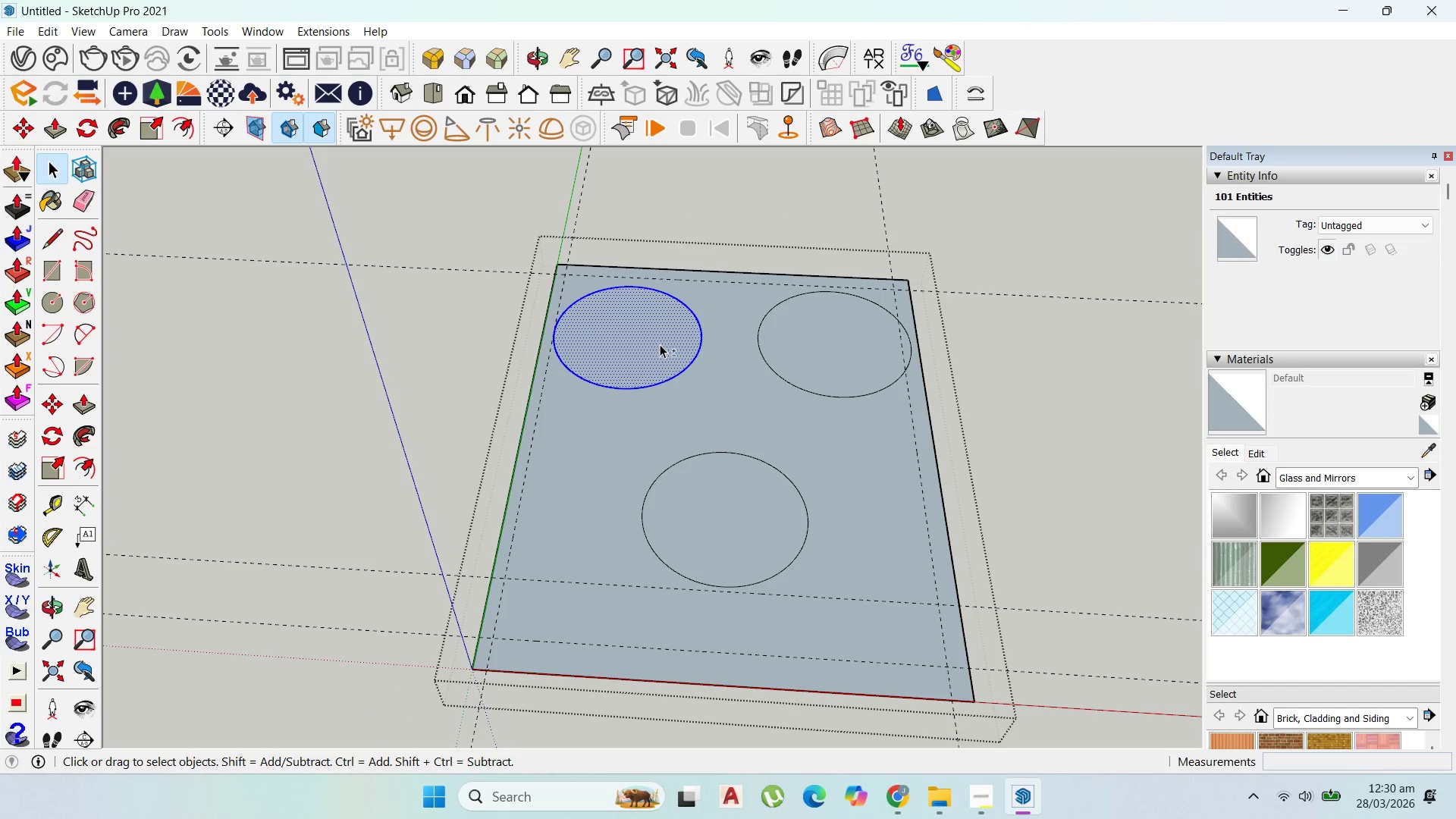 
hold_key(key=ShiftLeft, duration=0.72)
left_click([658, 344])
 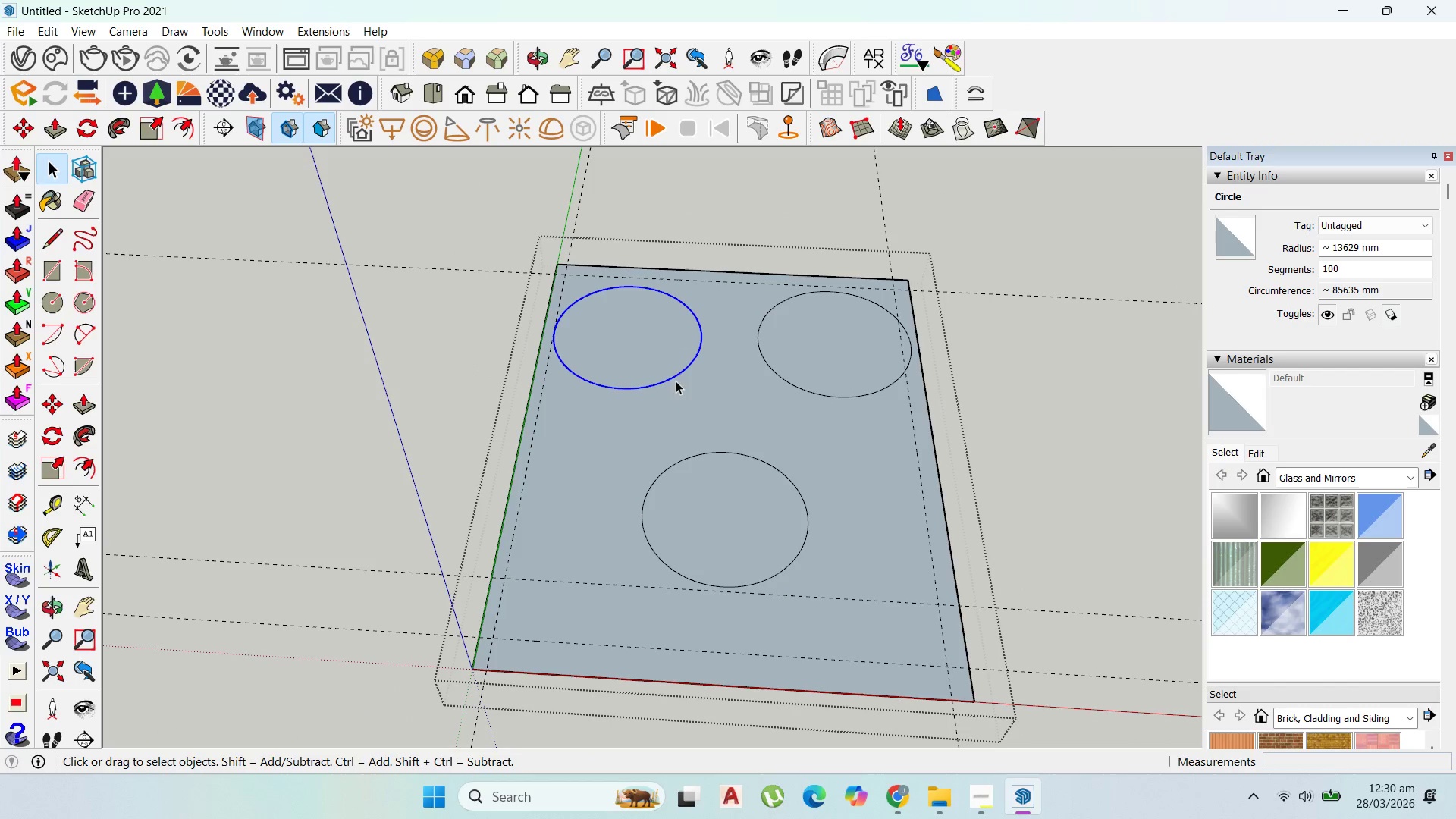 
key(Delete)
 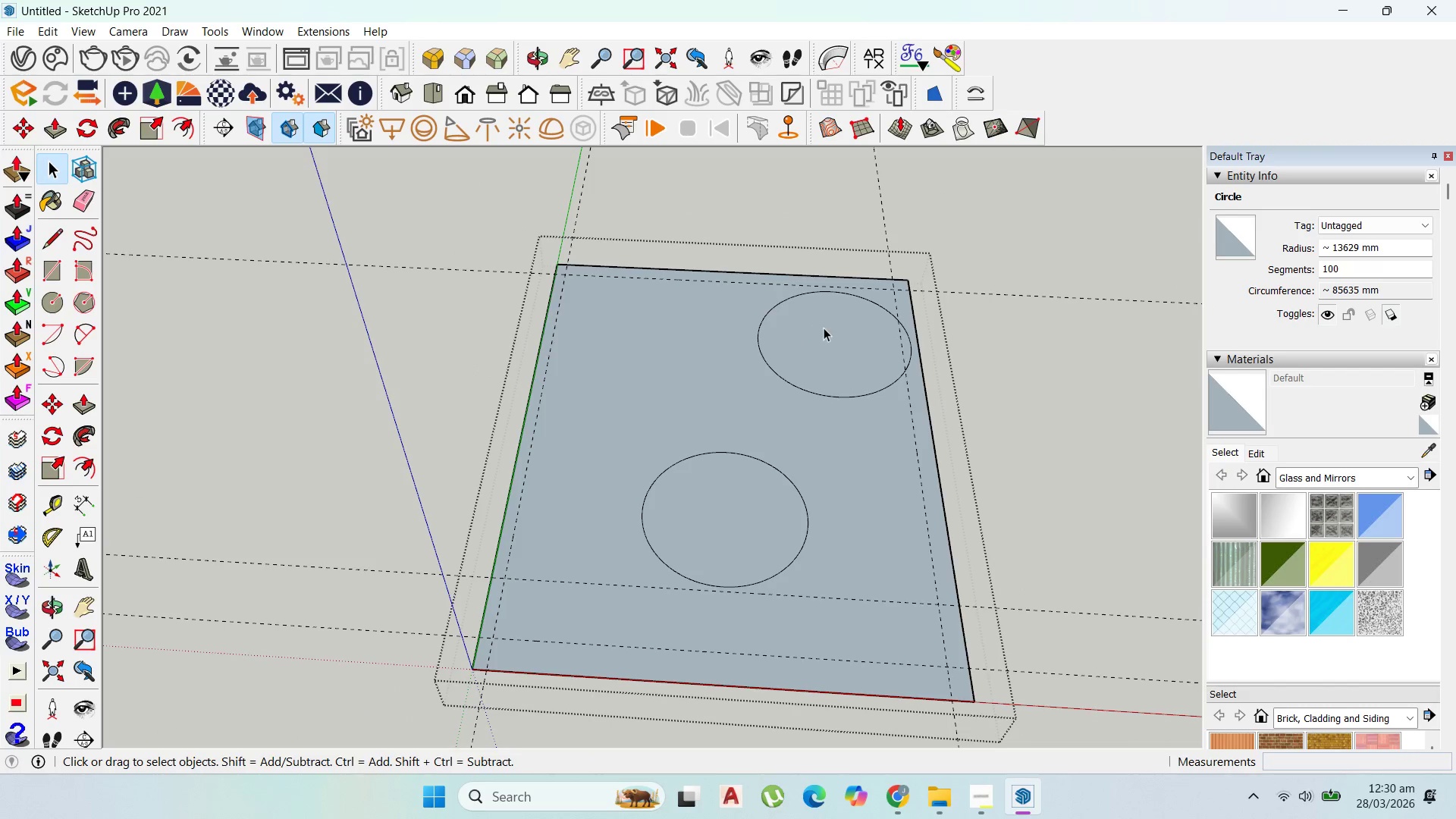 
left_click([824, 328])
 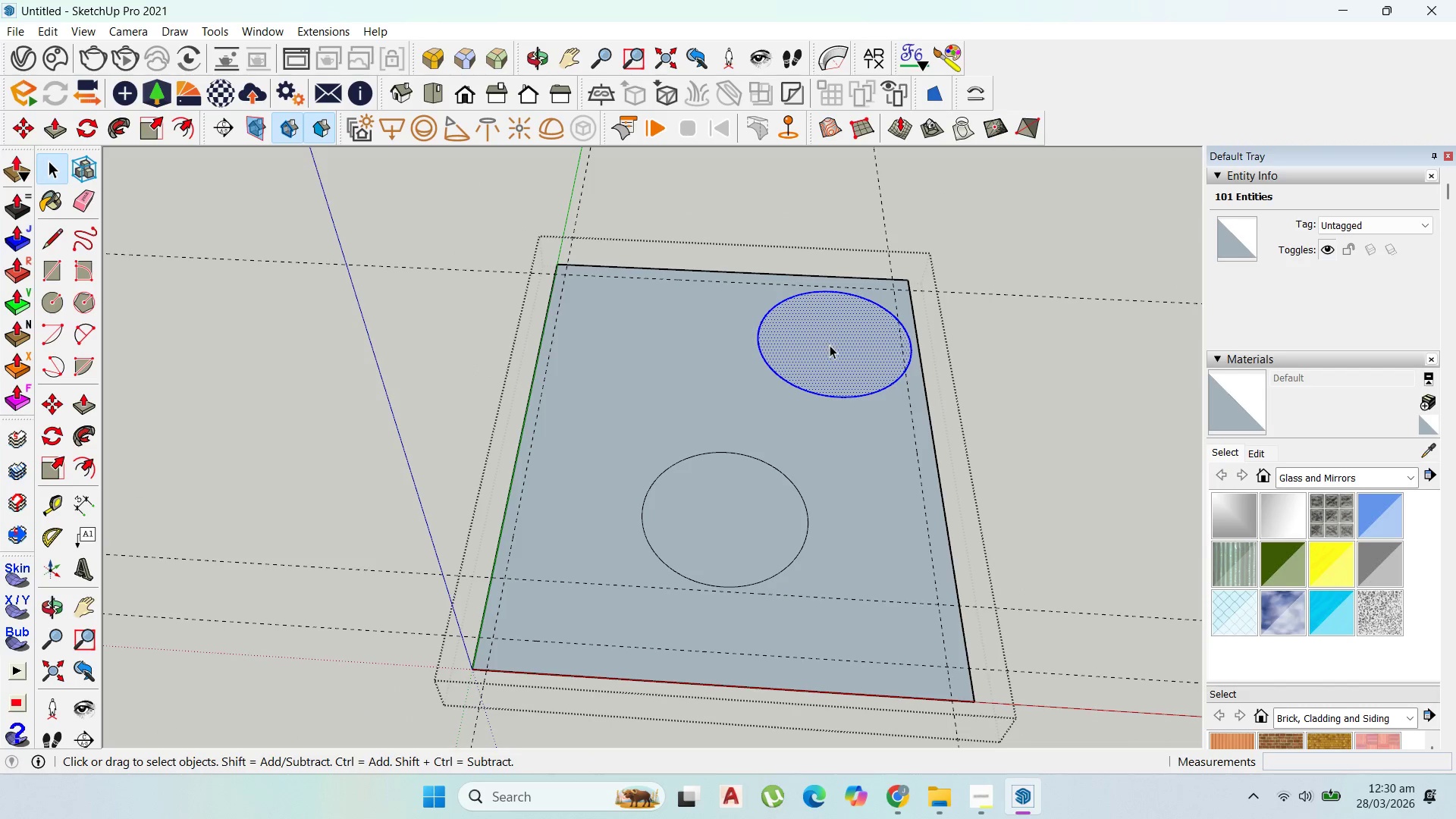 
hold_key(key=ShiftLeft, duration=0.59)
left_click([824, 340])
 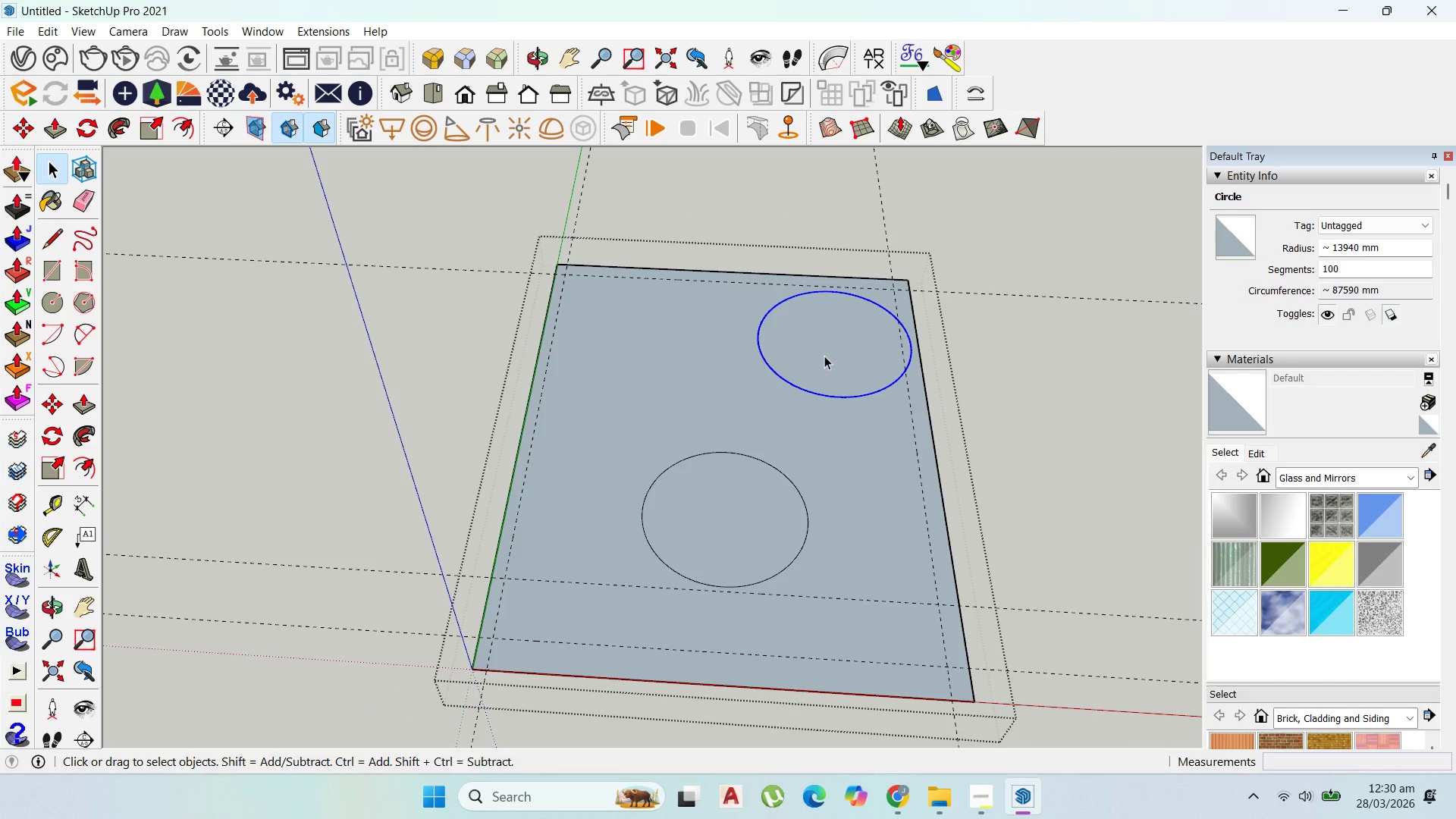 
key(Delete)
 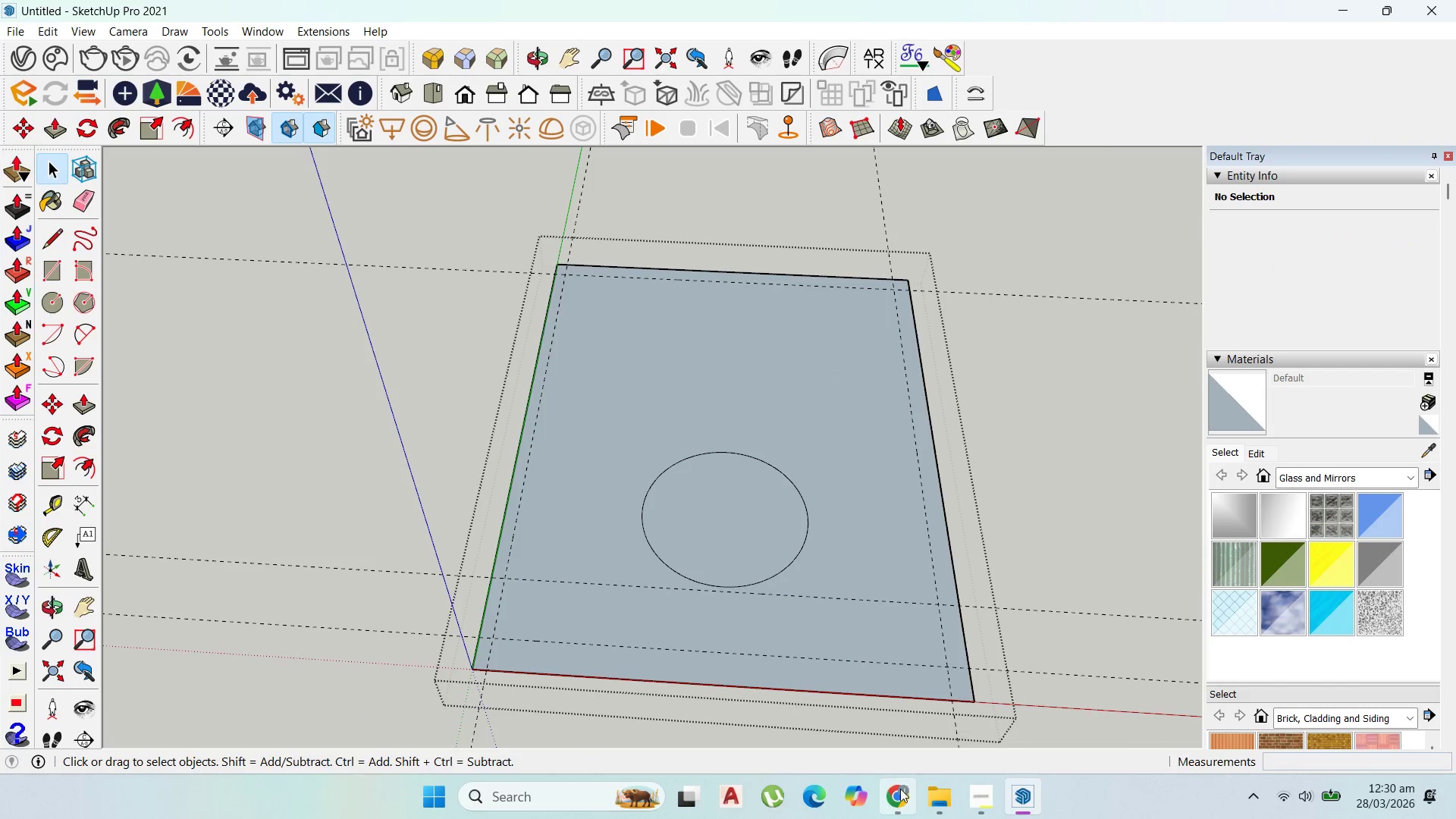 
left_click([900, 793])
 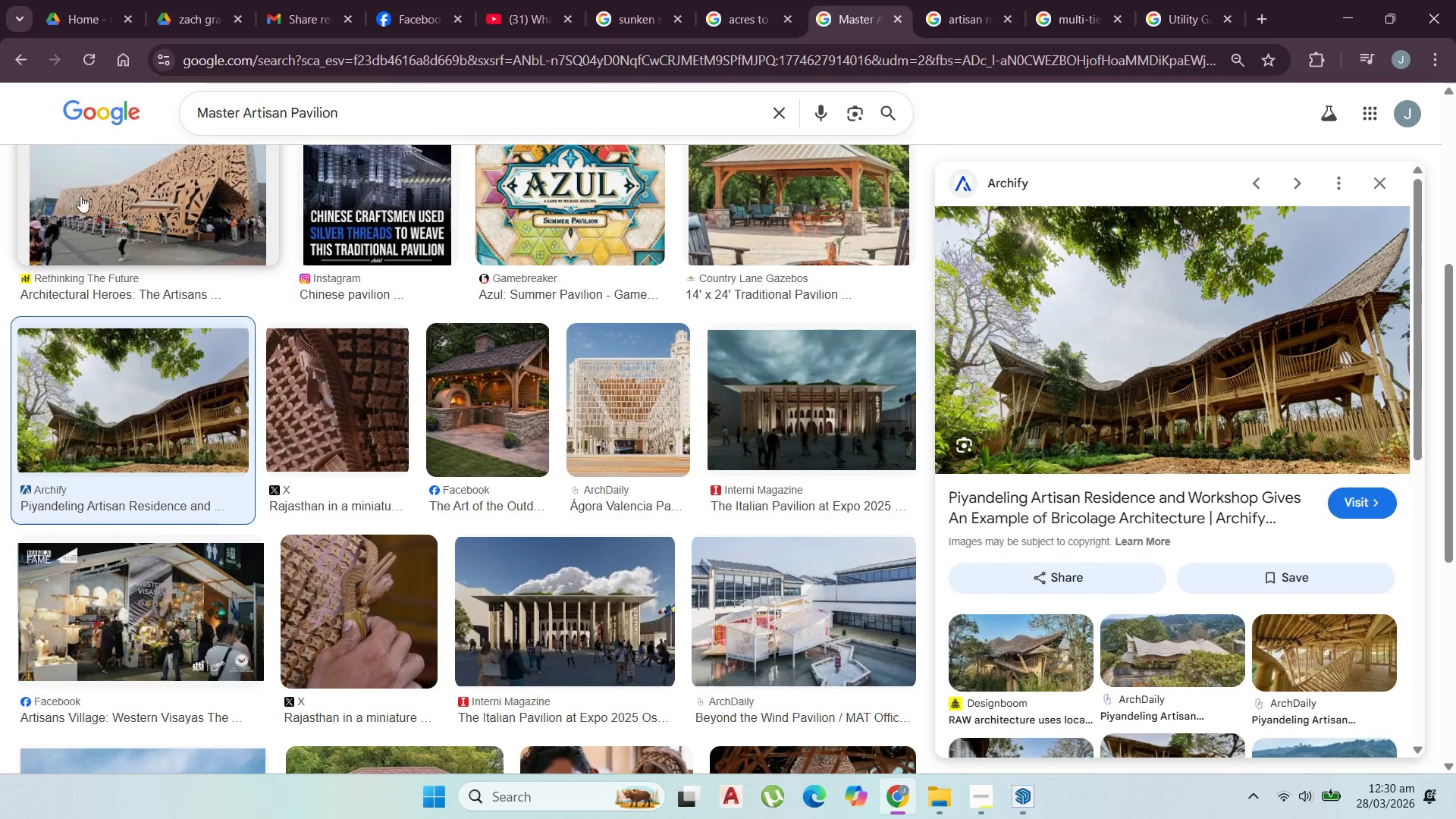 
left_click_drag(start_coordinate=[406, 120], to_coordinate=[0, 116])
 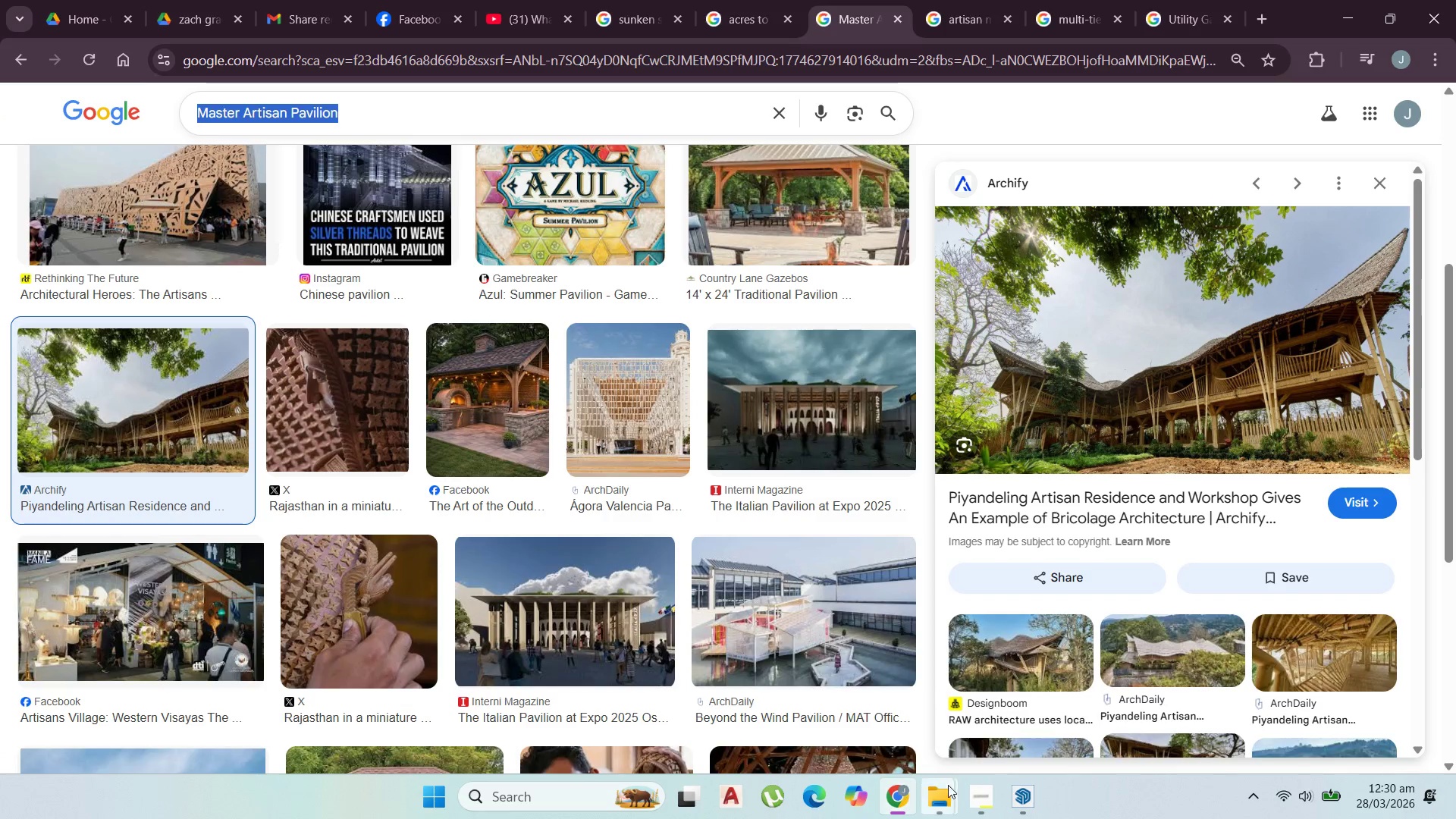 
left_click([971, 791])